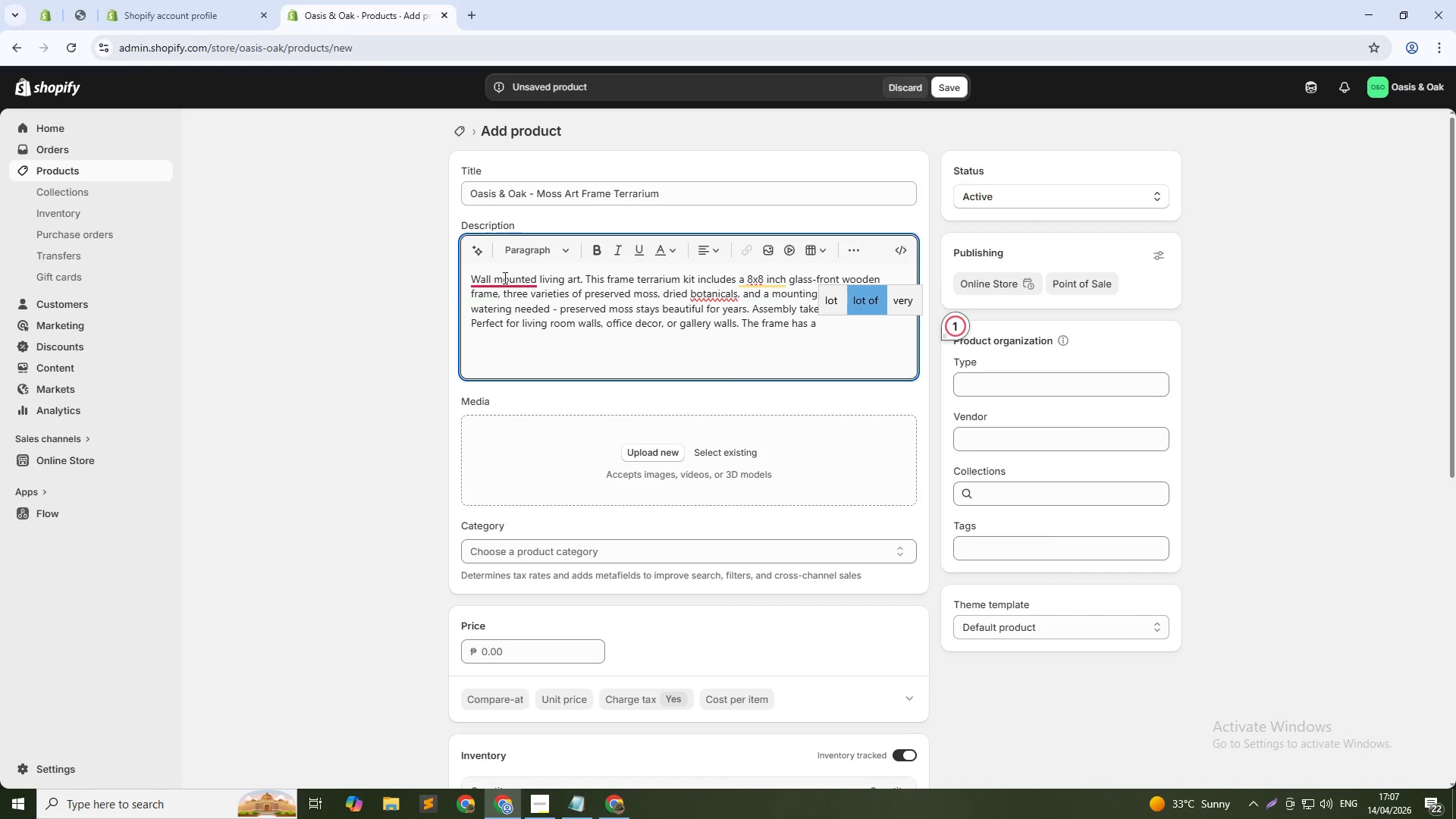 
left_click([501, 276])
 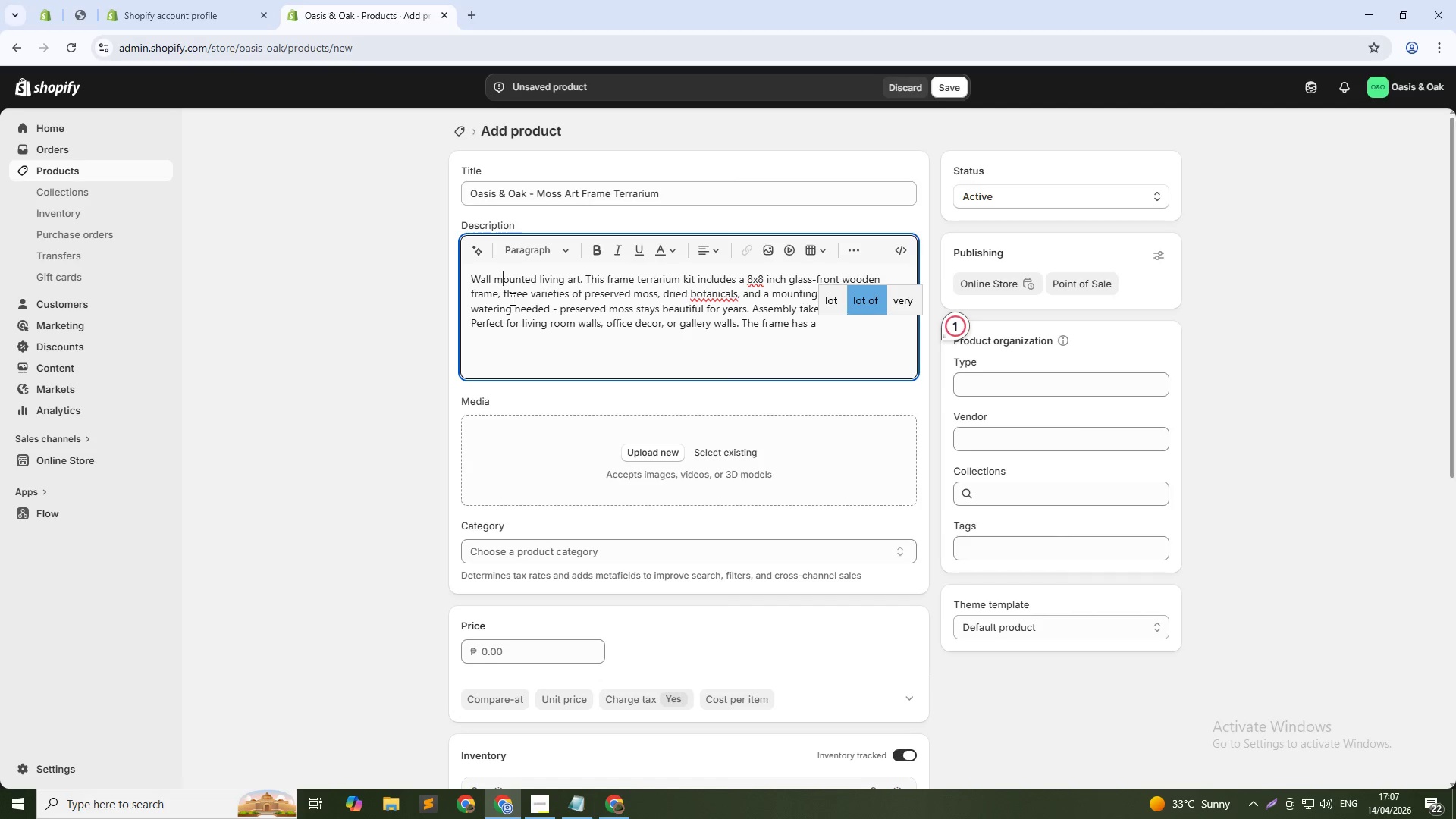 
key(ArrowLeft)
 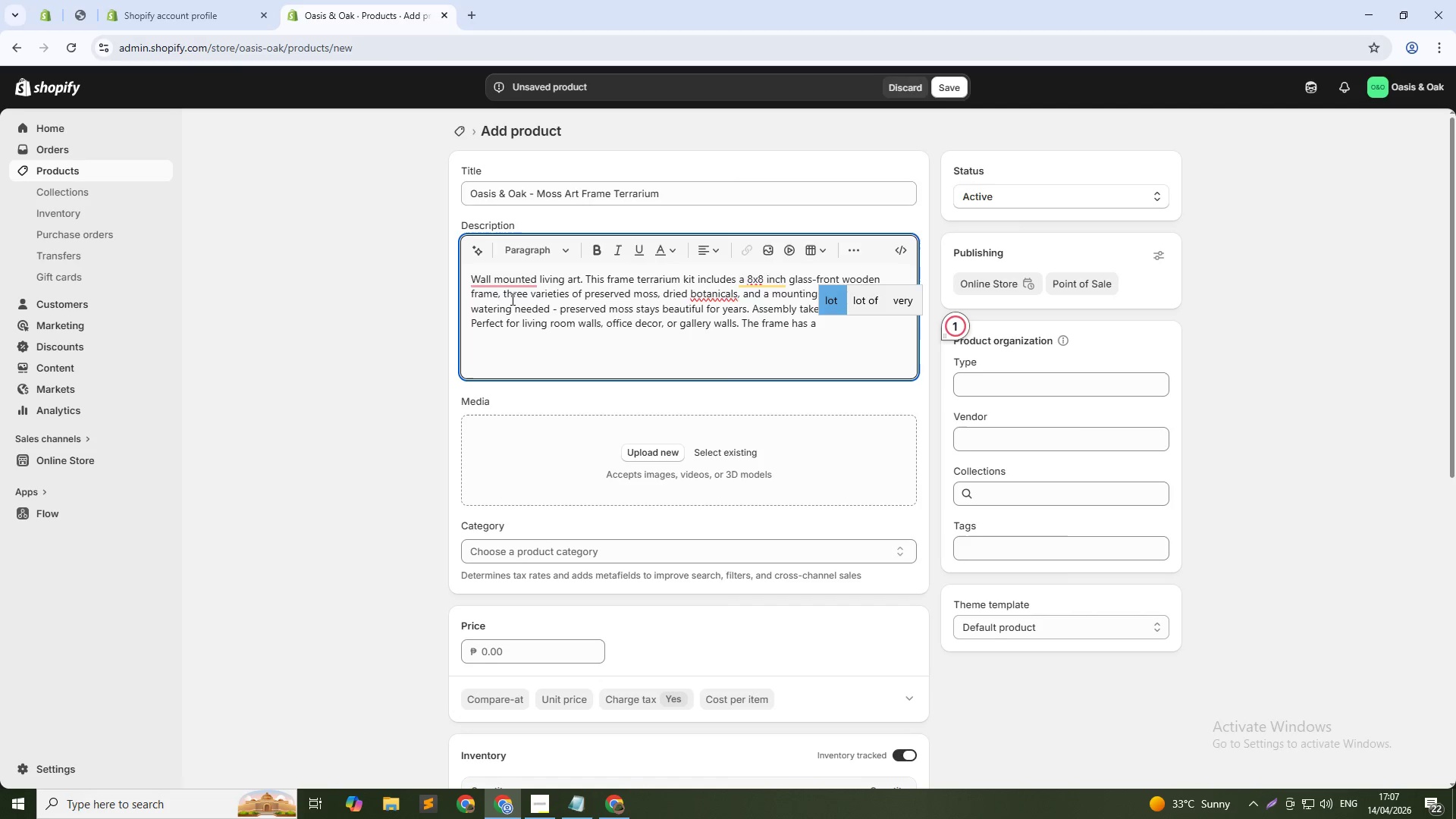 
key(Backspace)
 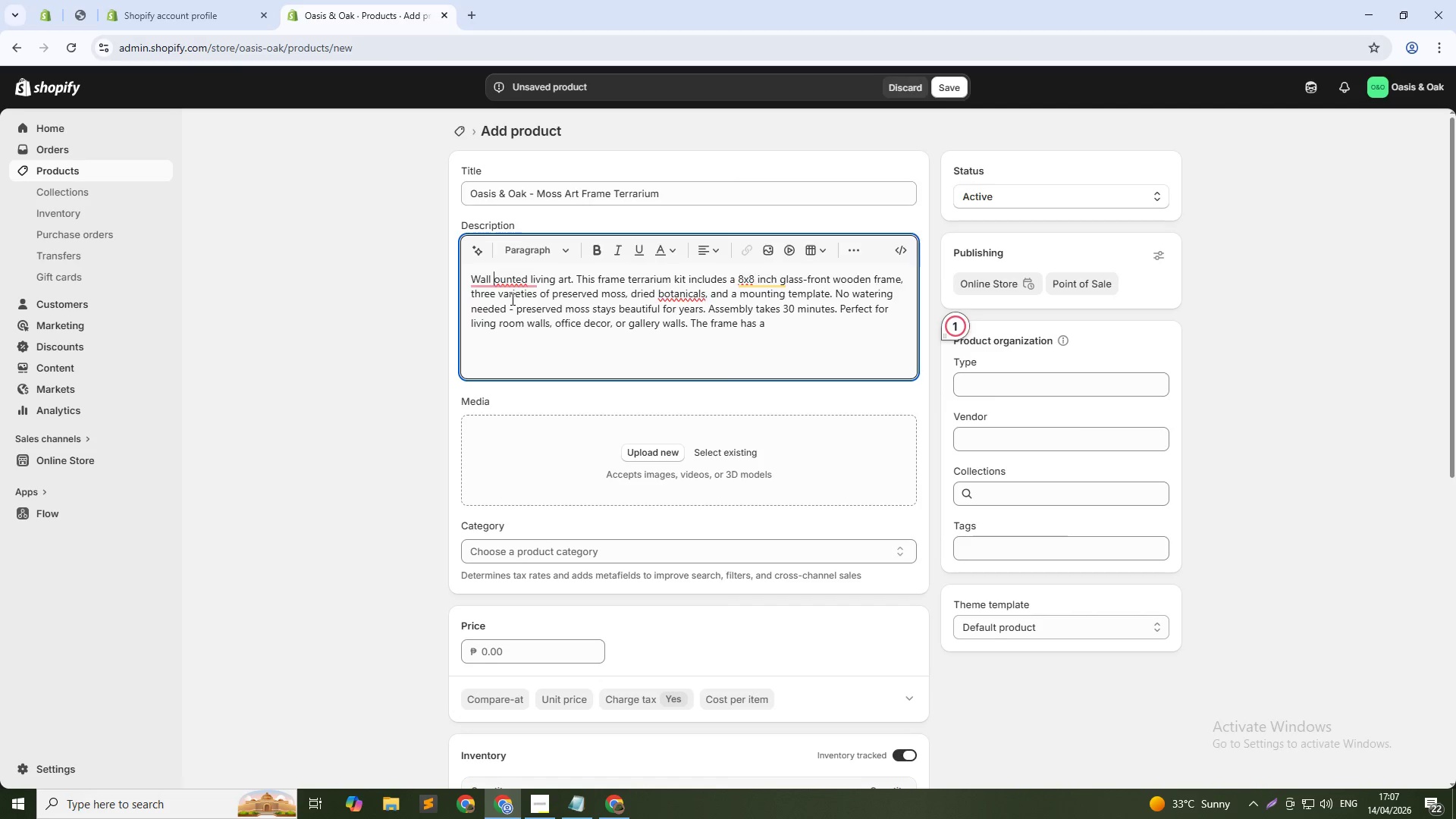 
key(Minus)
 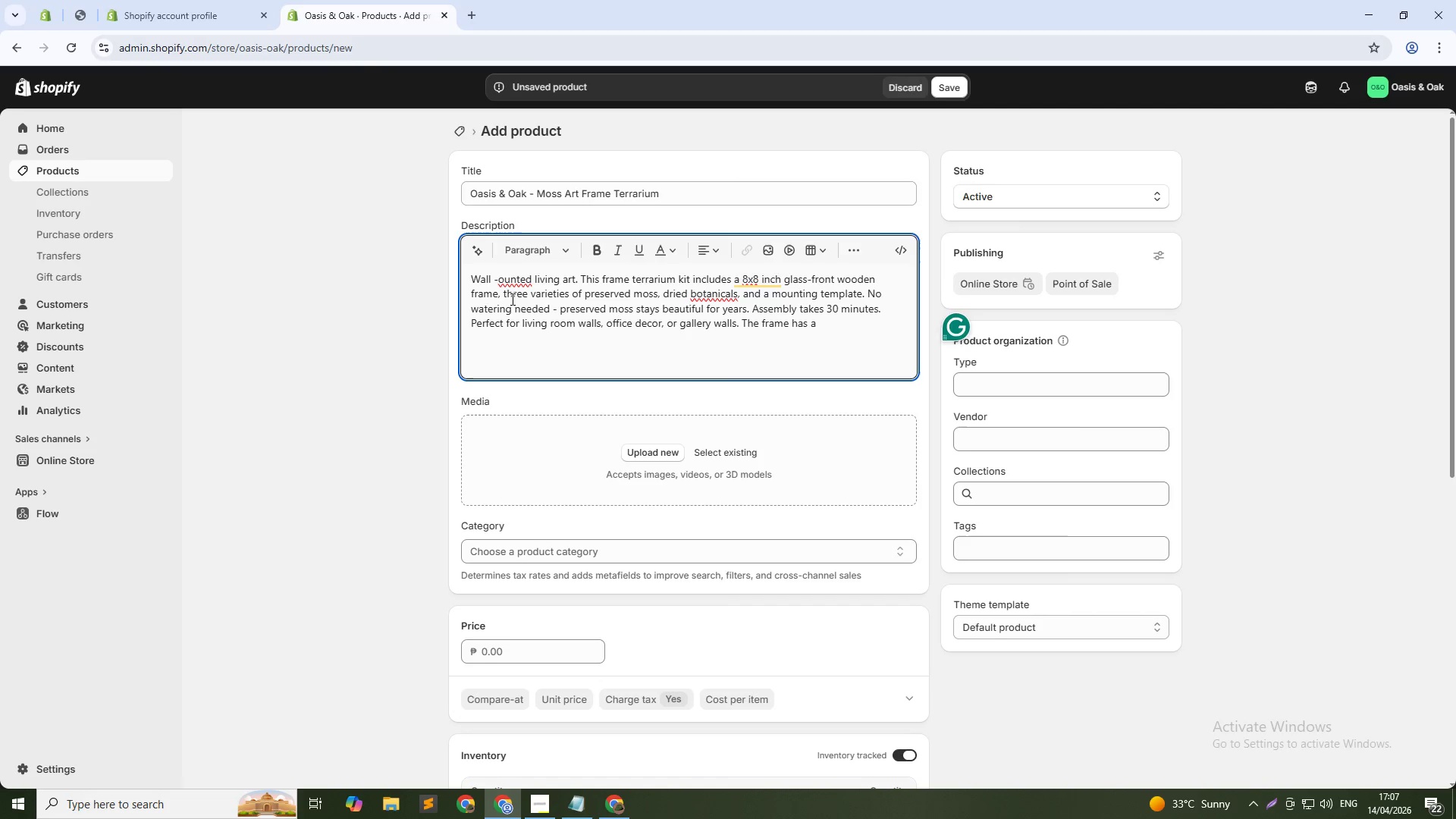 
key(ArrowLeft)
 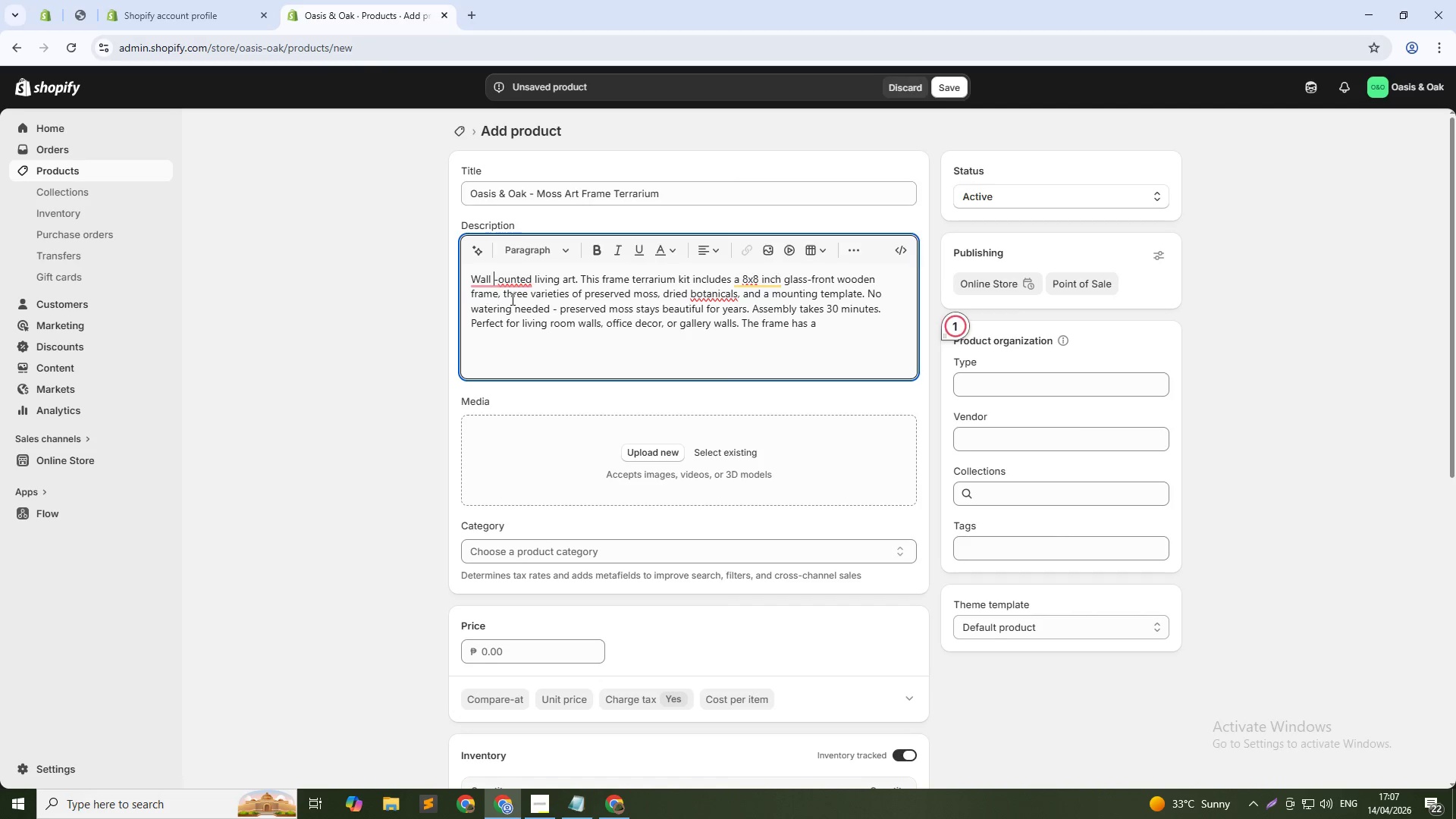 
key(Backspace)
 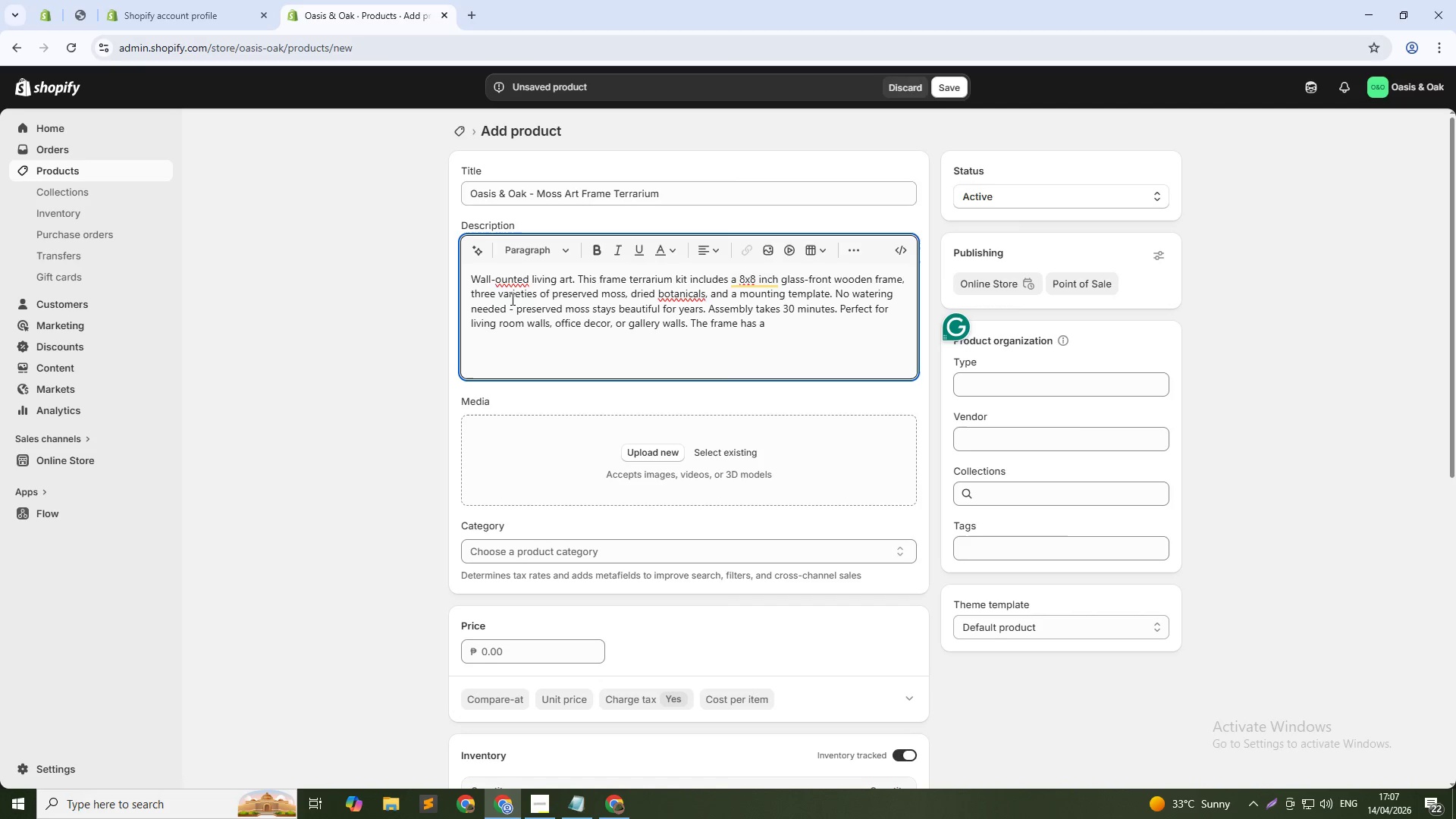 
key(ArrowRight)
 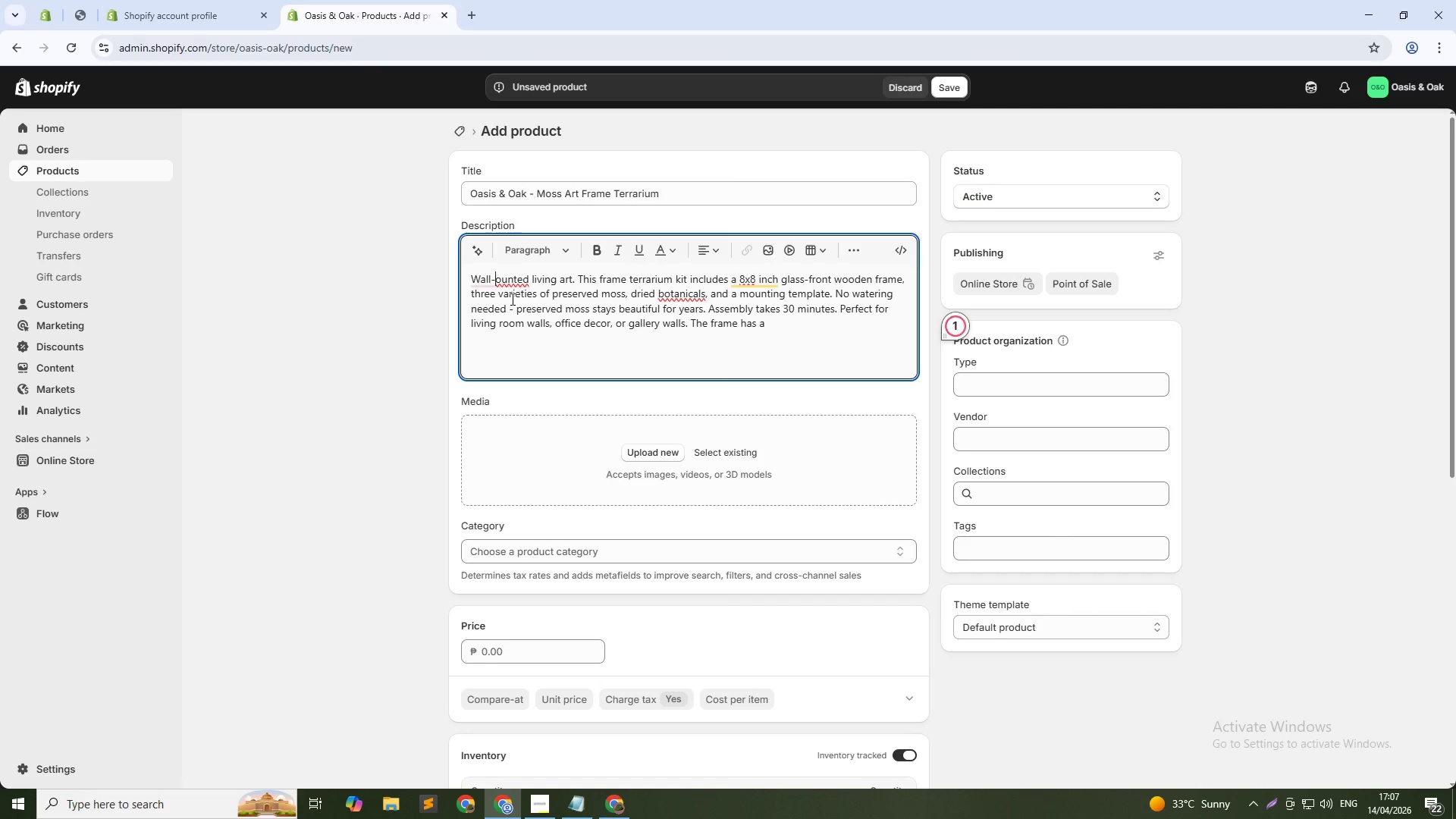 
key(M)
 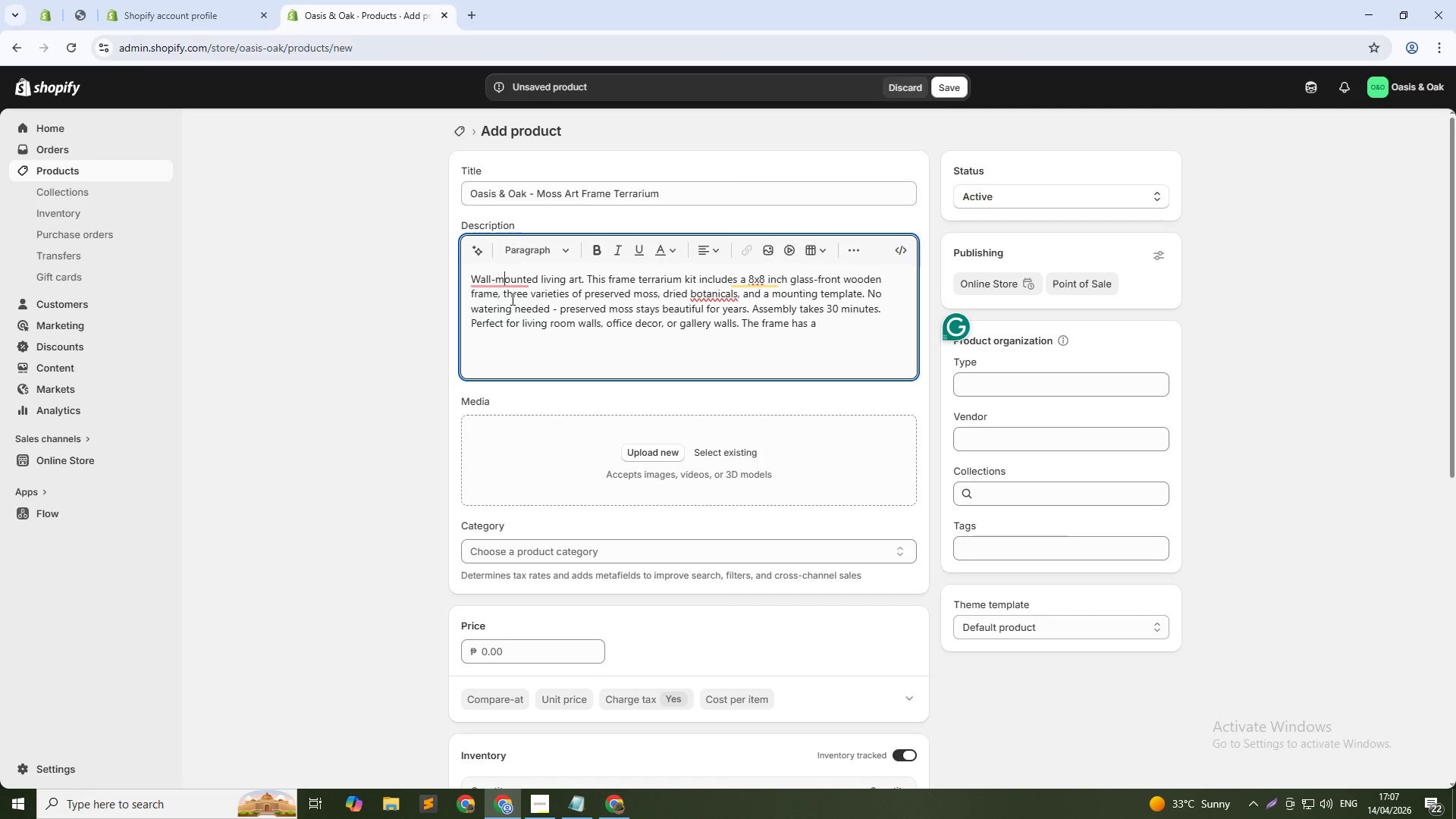 
key(ArrowDown)
 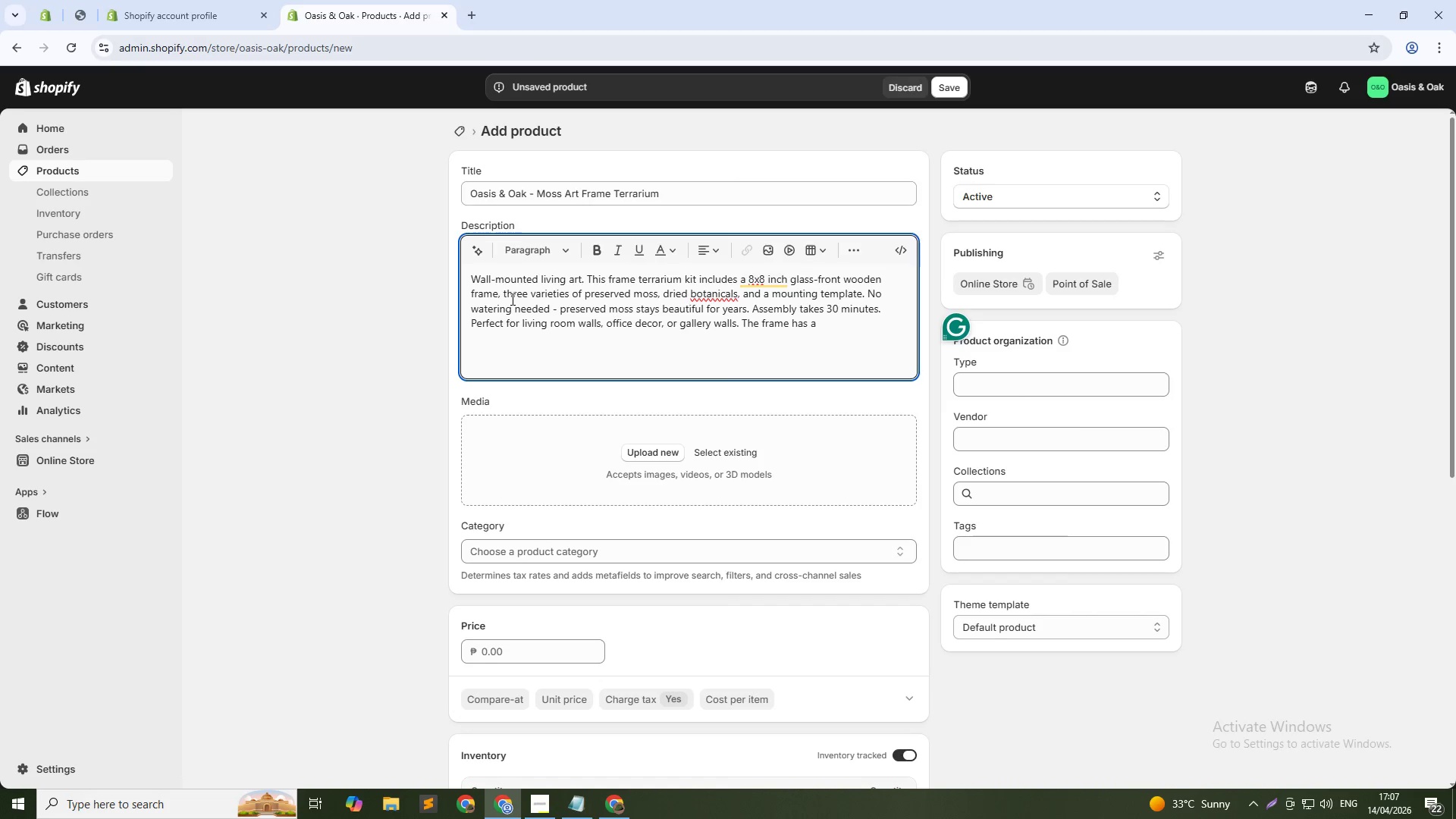 
key(ArrowUp)
 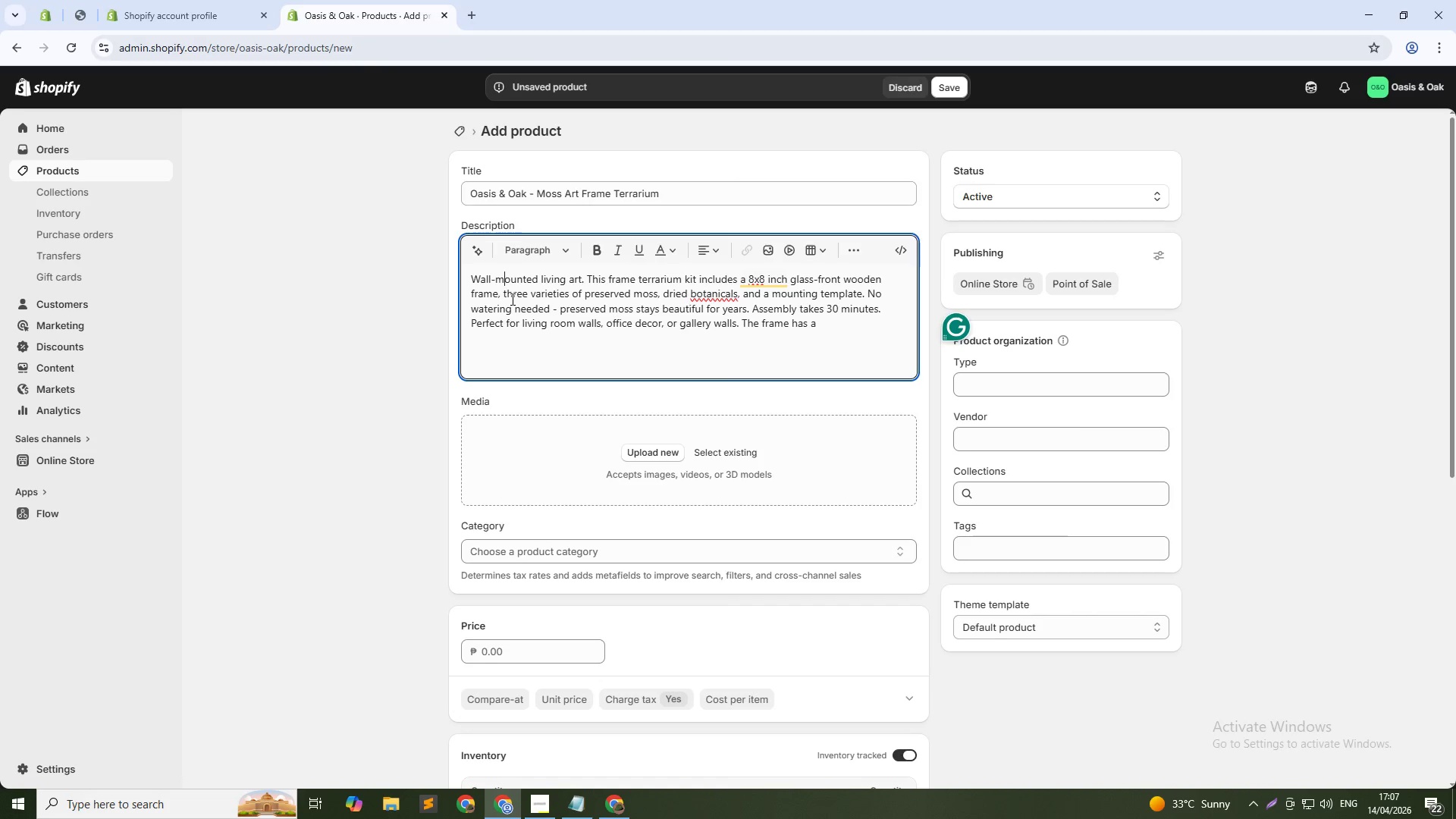 
key(ArrowLeft)
 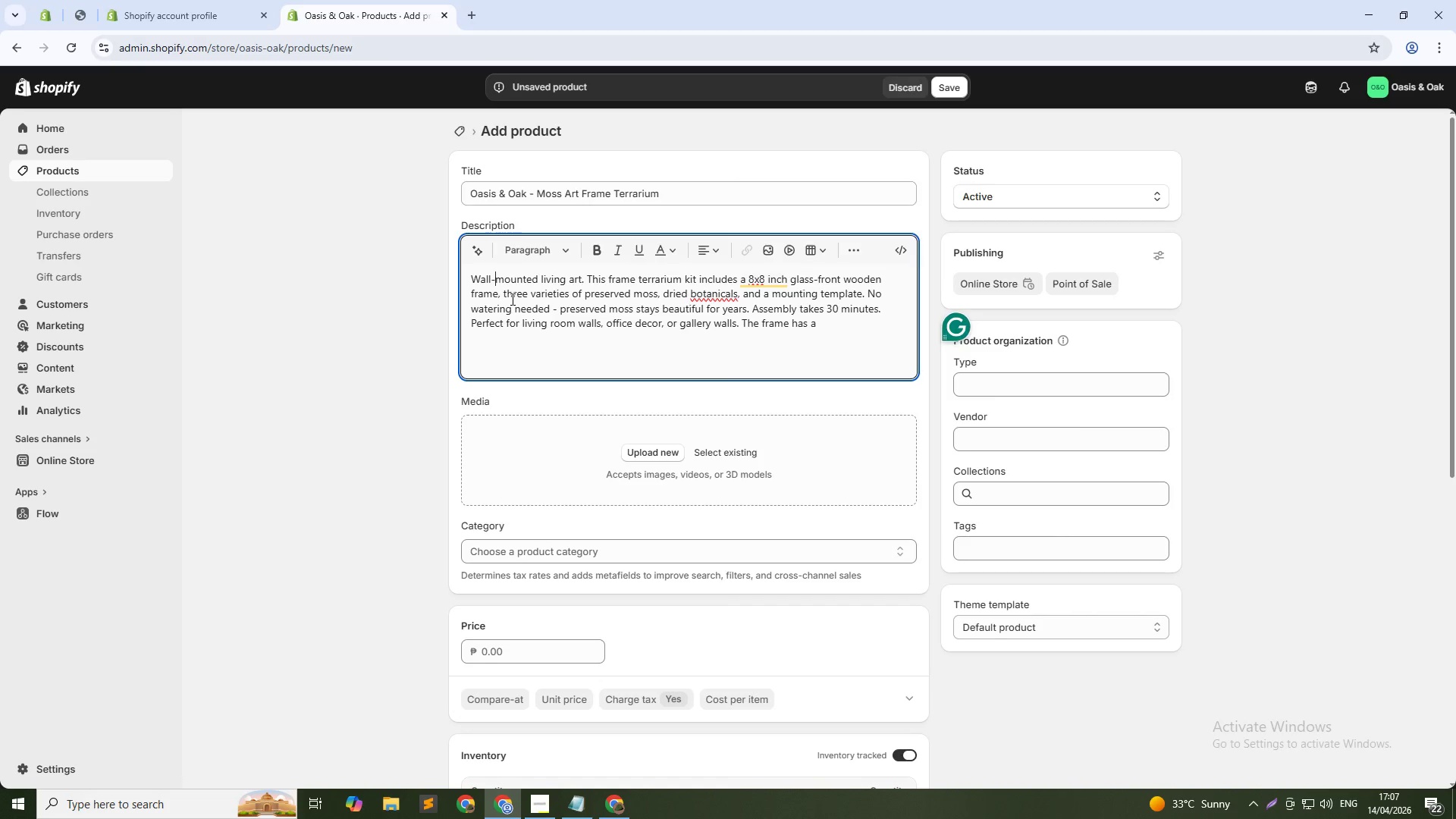 
key(ArrowDown)
 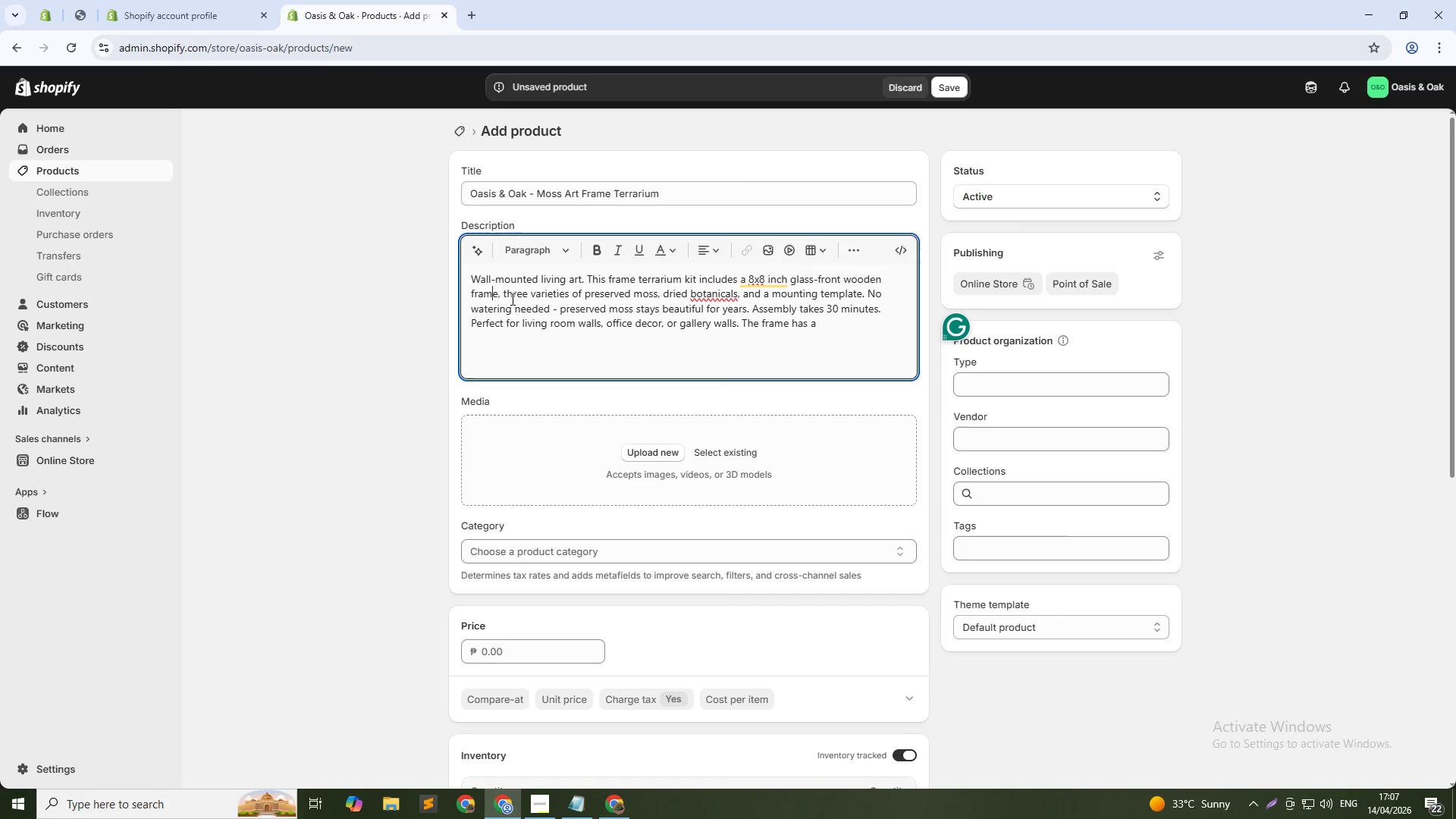 
key(ArrowUp)
 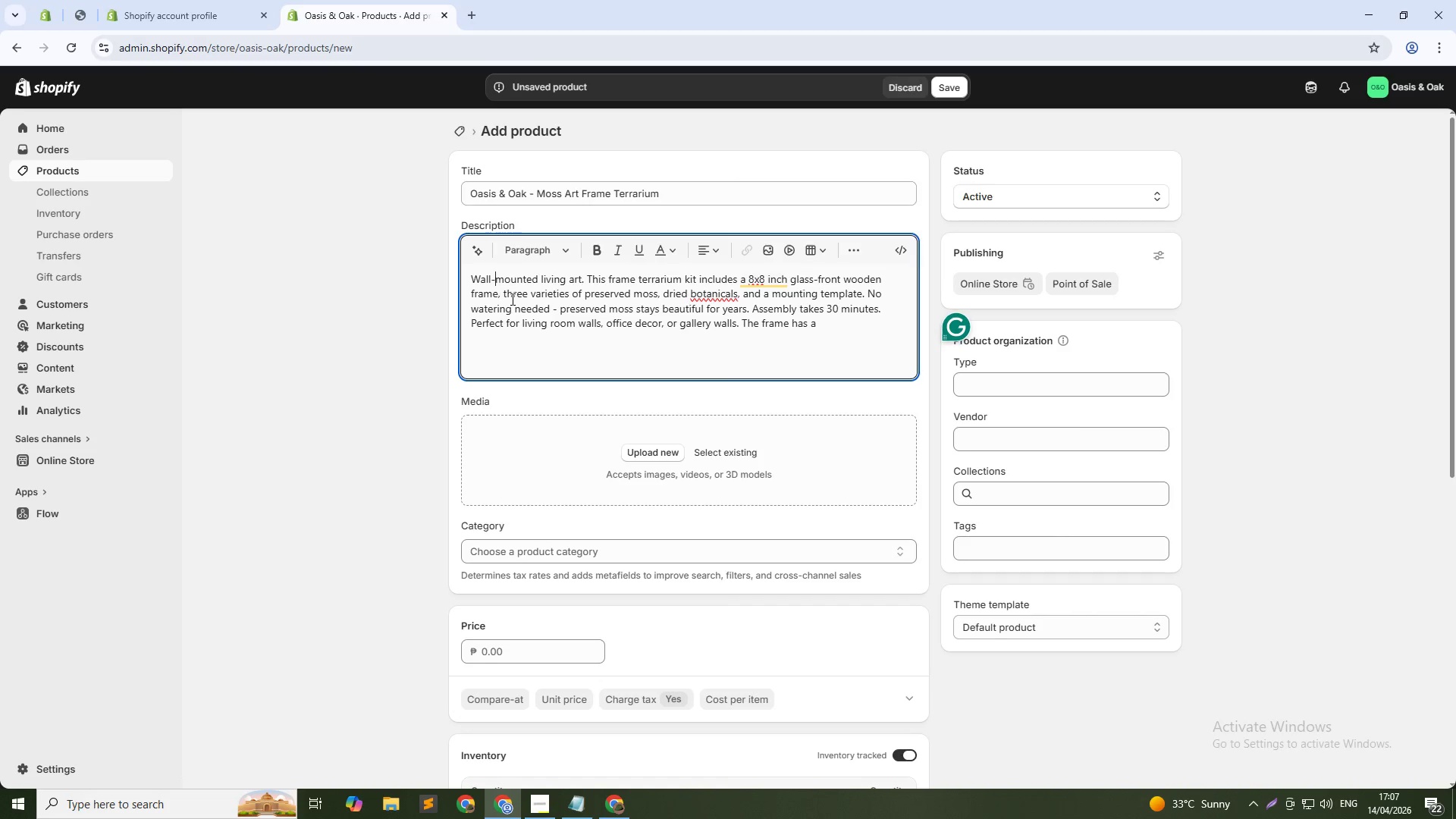 
key(ArrowLeft)
 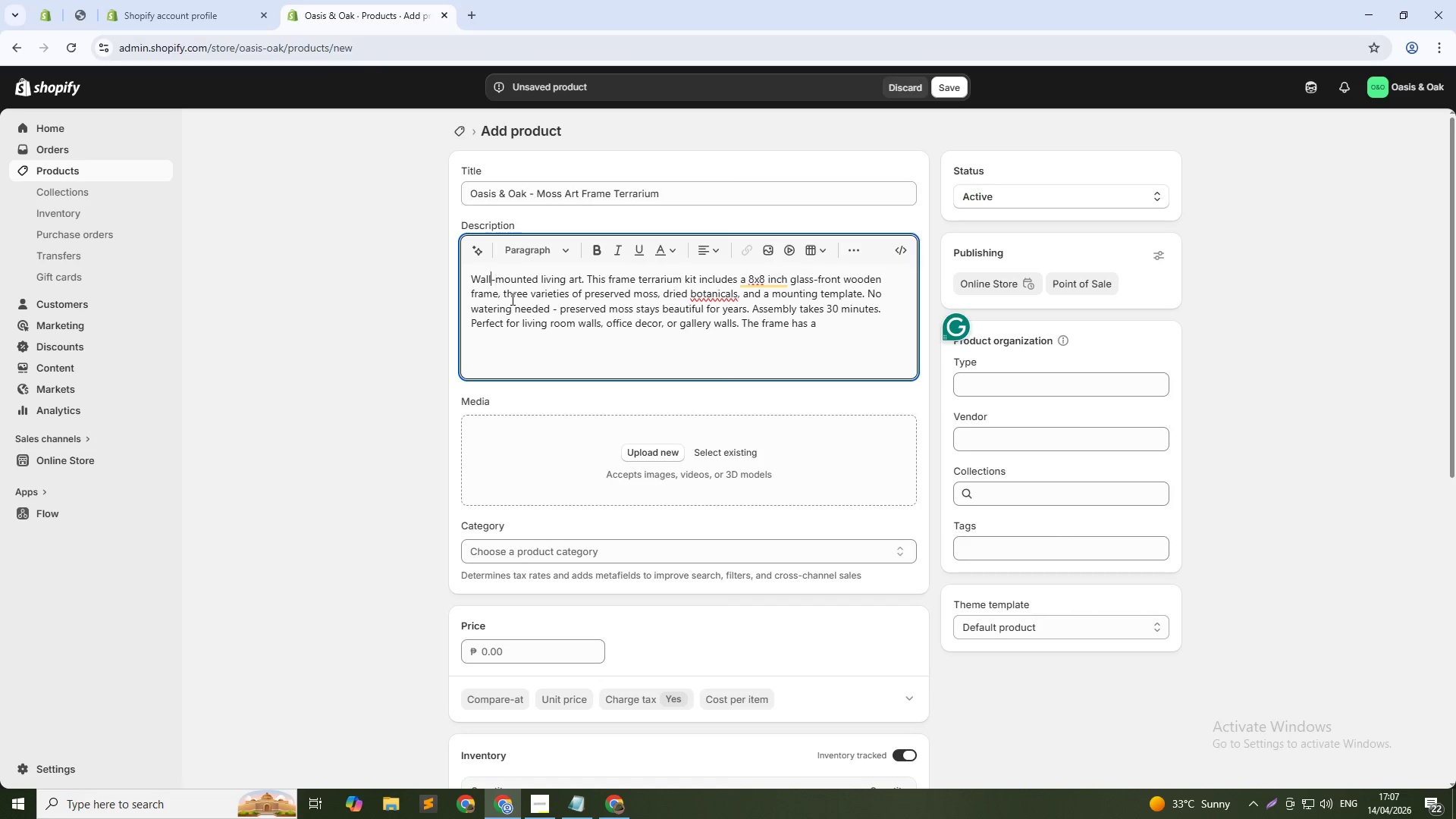 
key(ArrowLeft)
 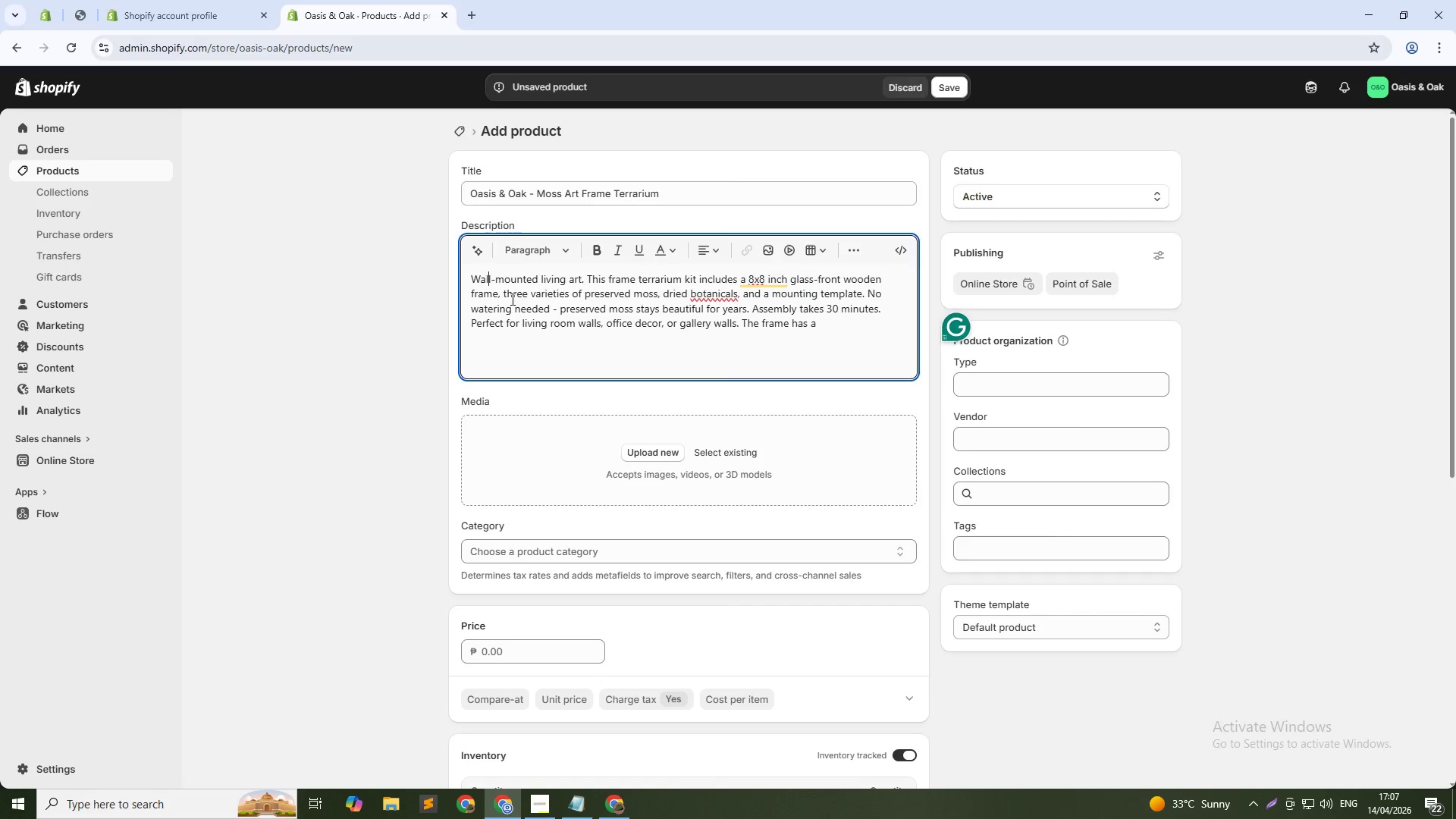 
key(ArrowLeft)
 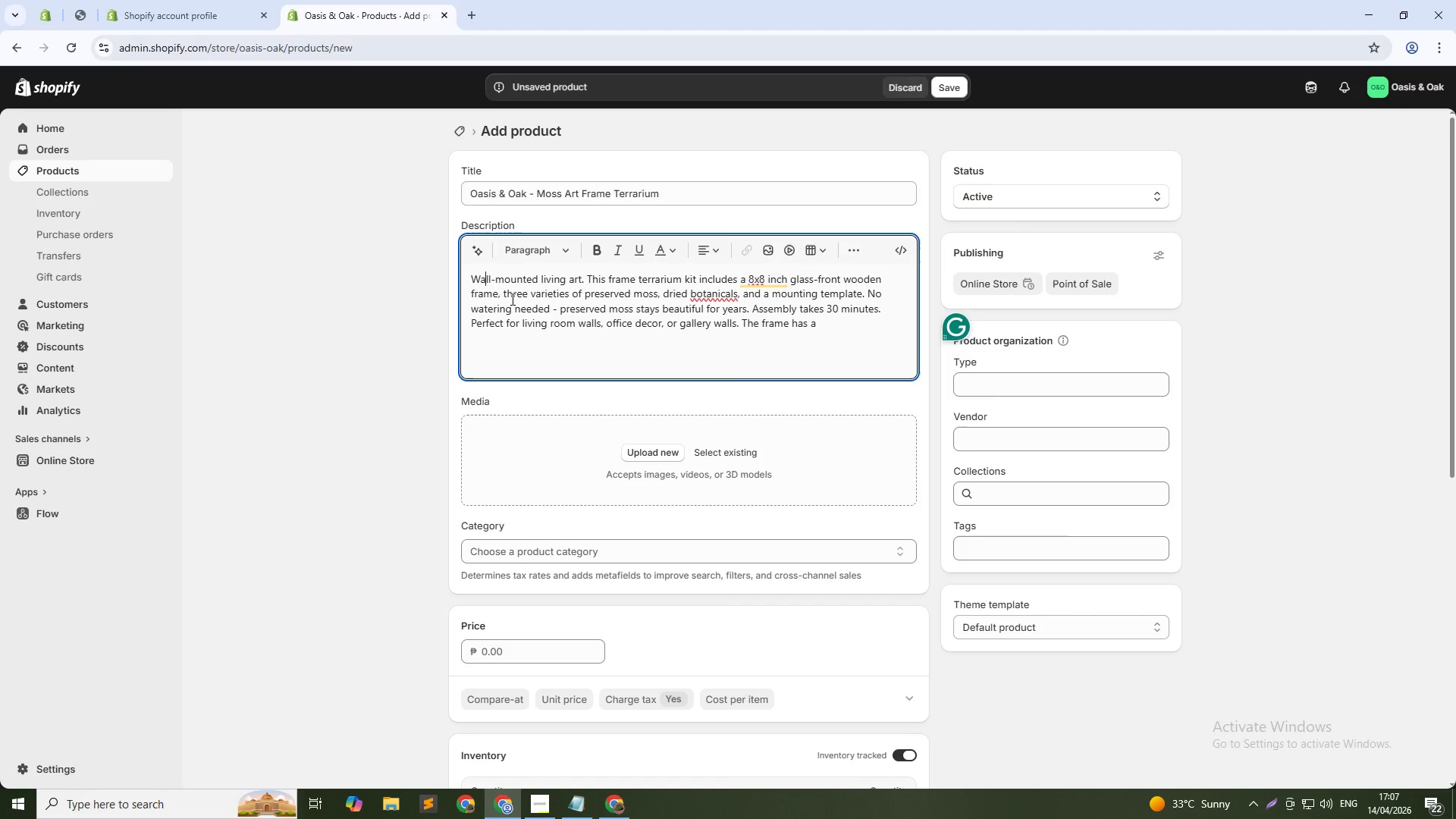 
key(ArrowLeft)
 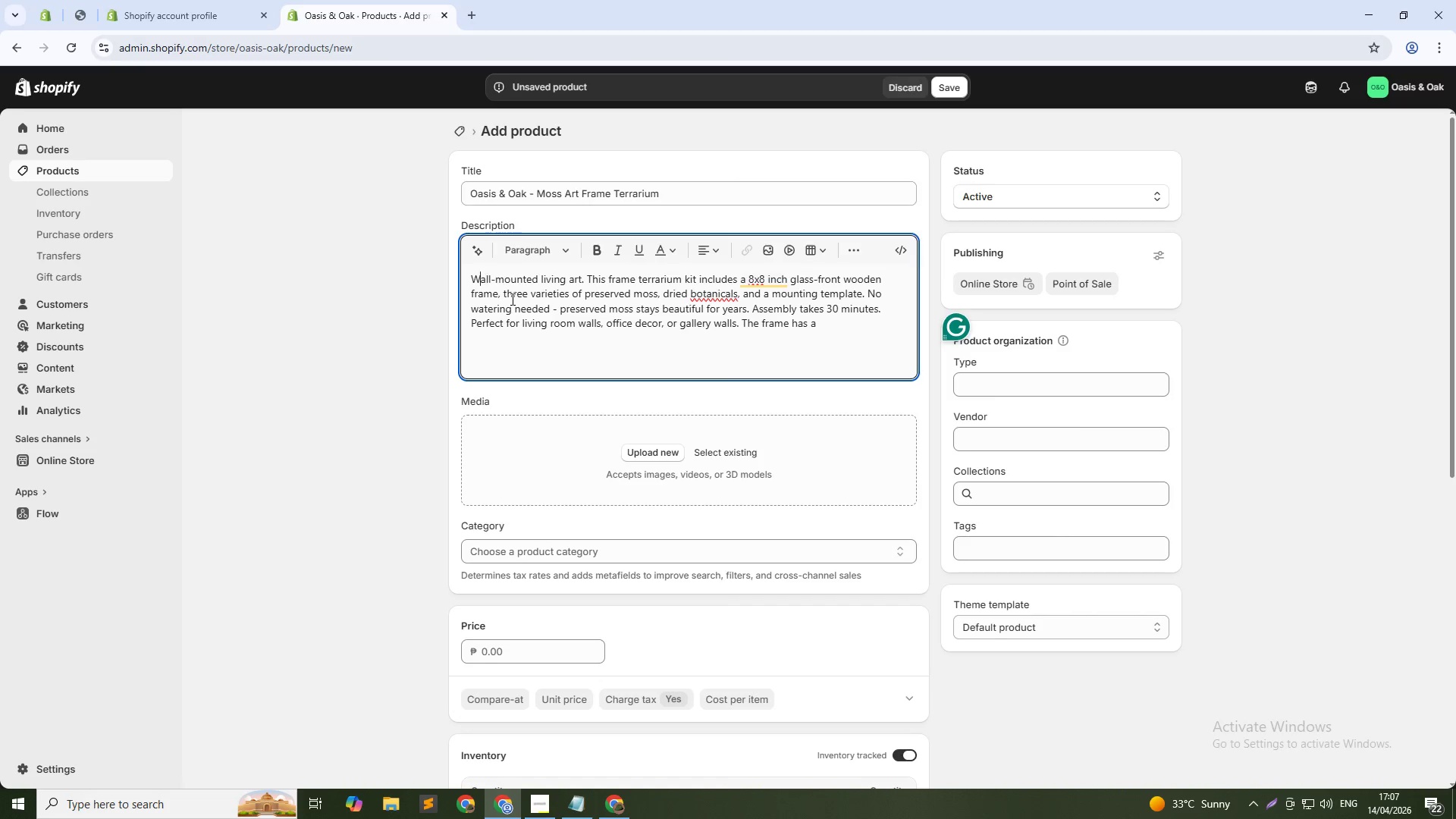 
key(ArrowLeft)
 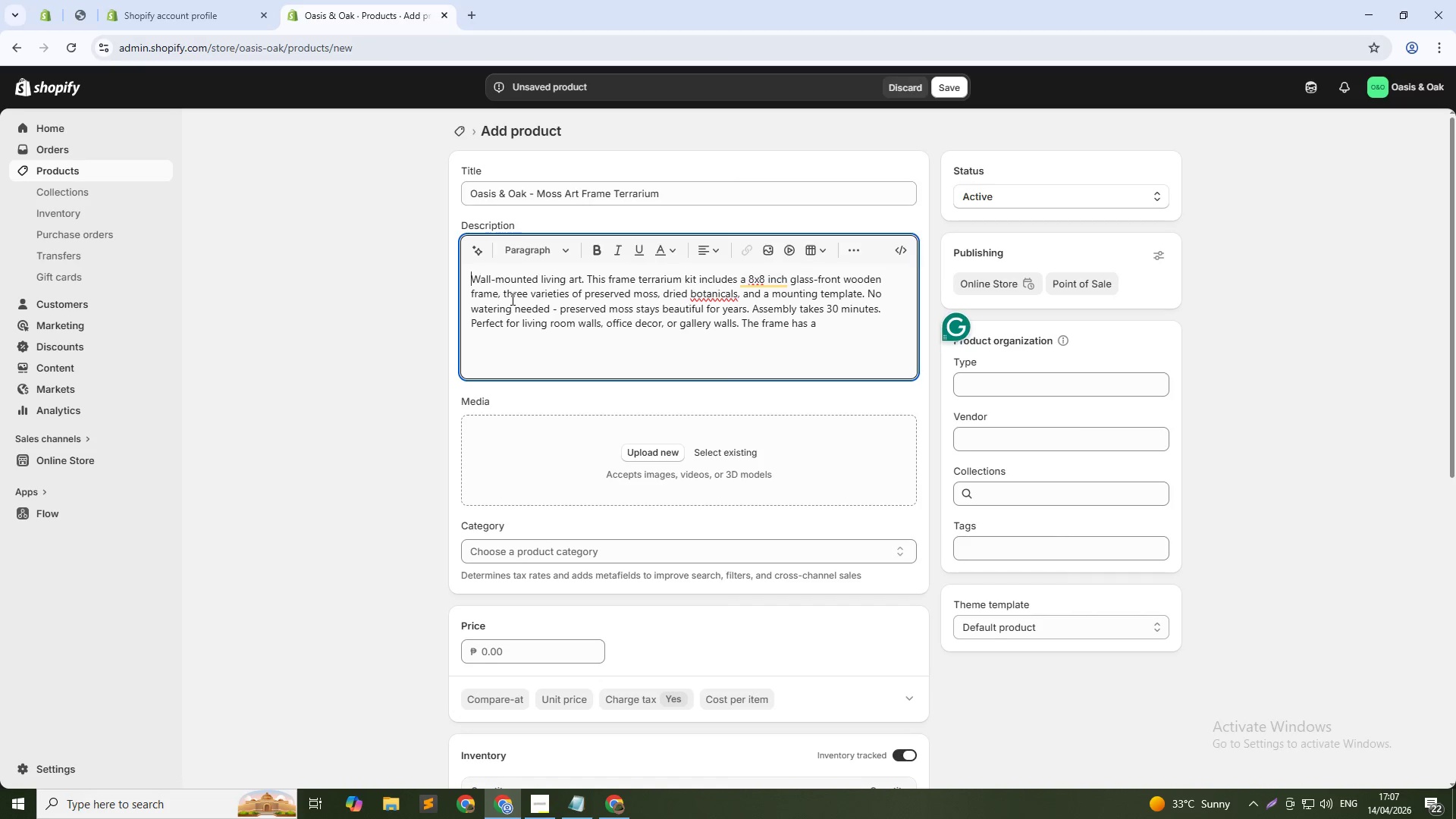 
key(ArrowLeft)
 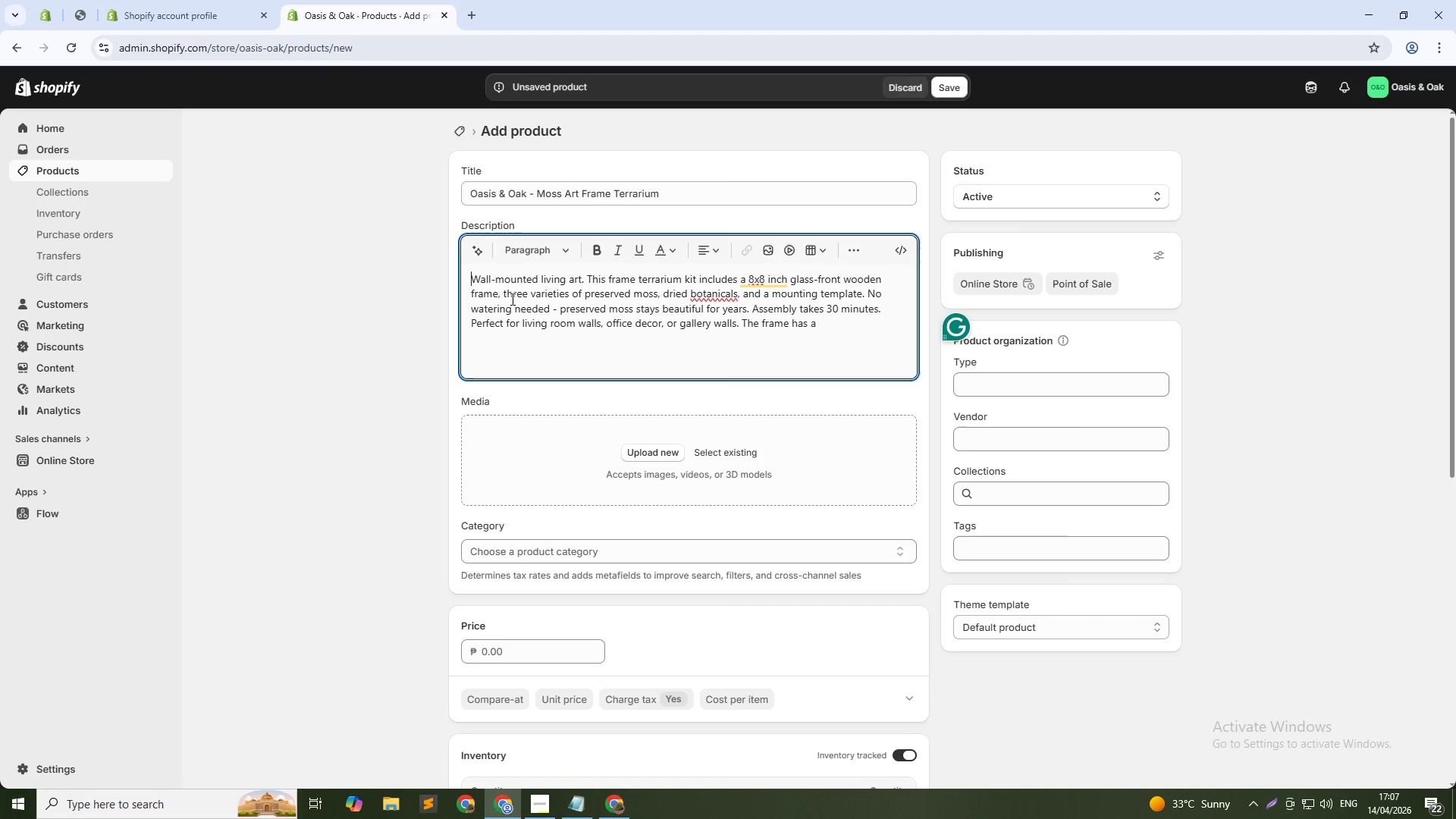 
key(ArrowRight)
 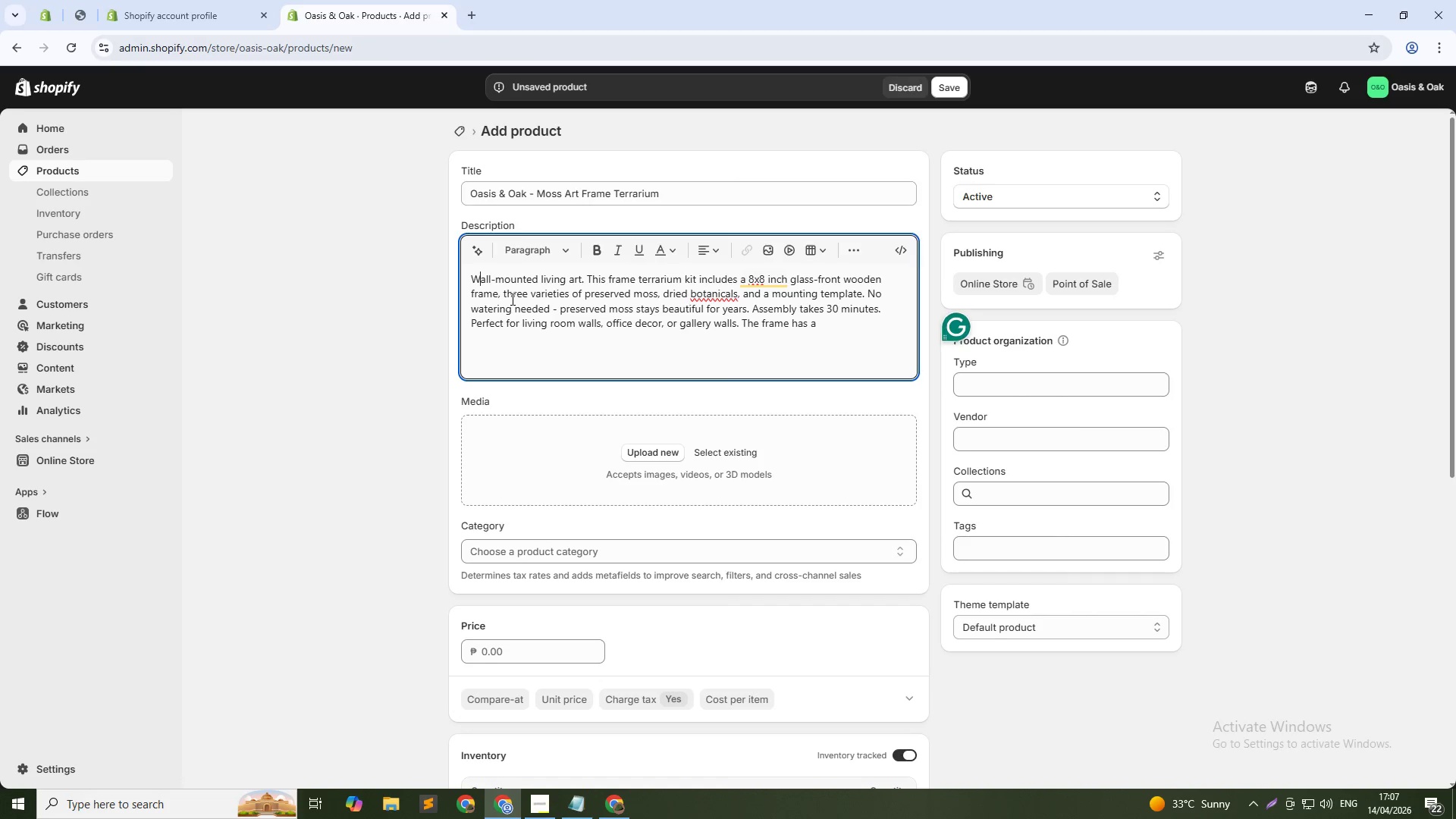 
key(ArrowLeft)
 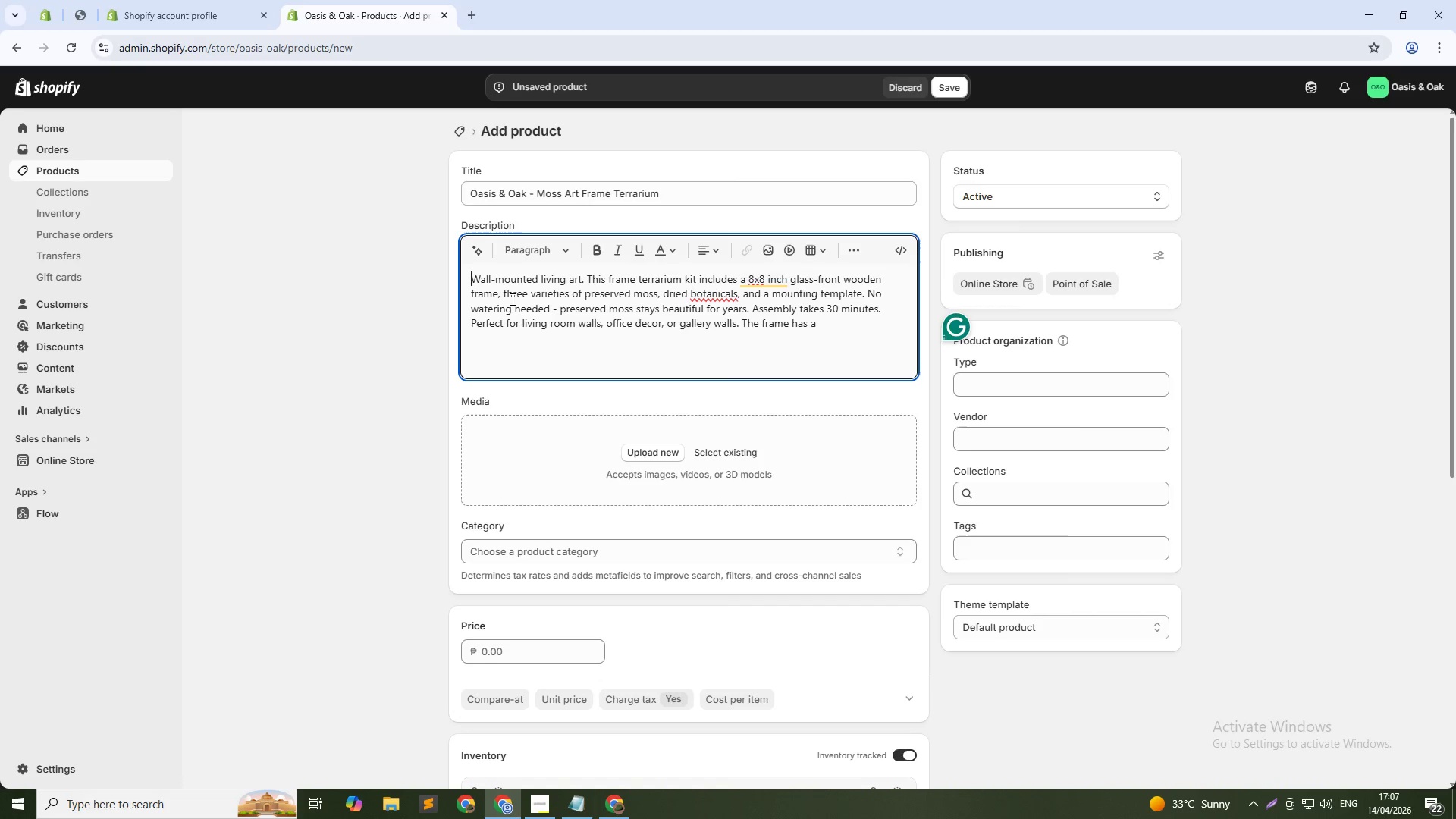 
key(ArrowUp)
 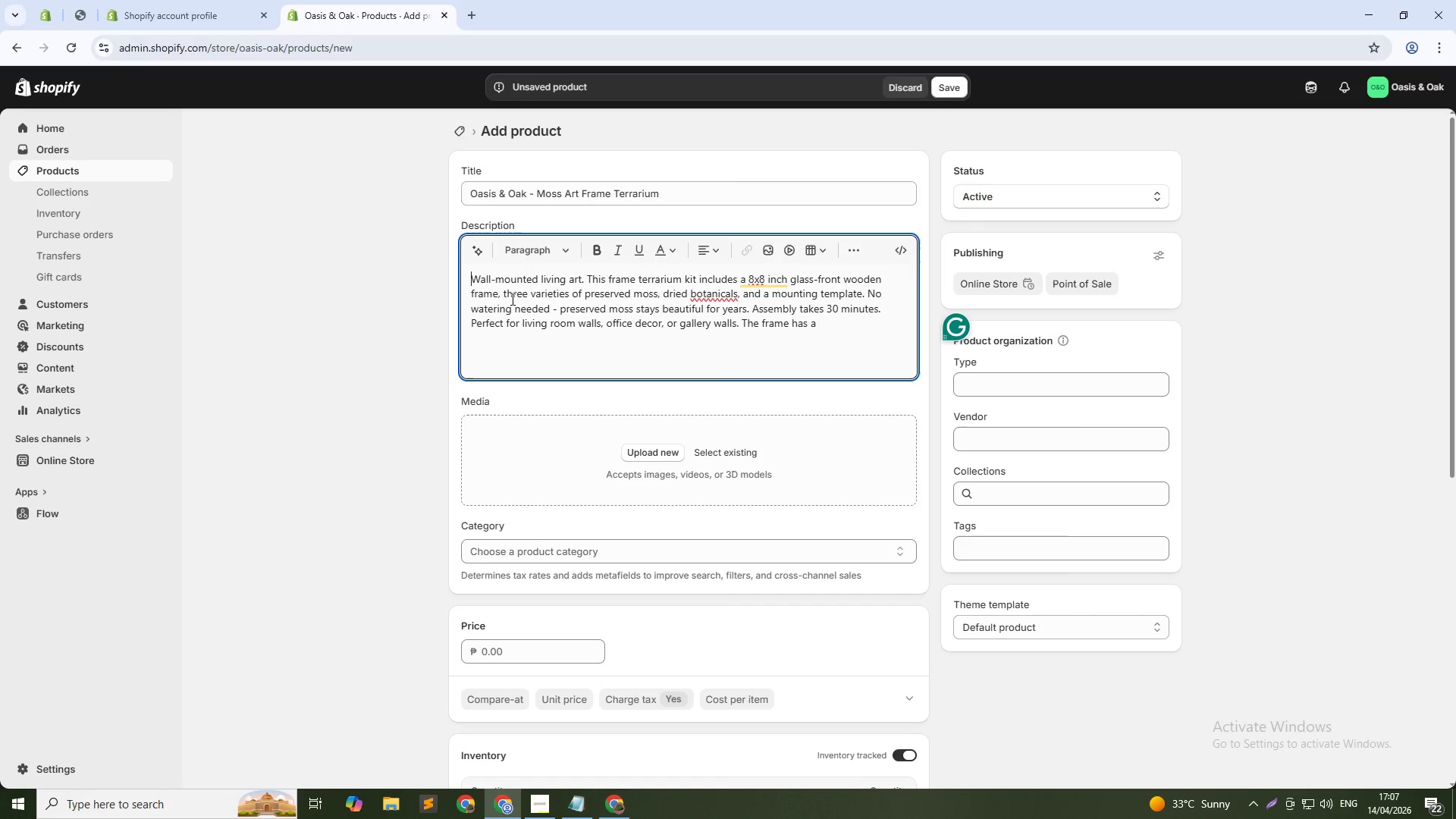 
key(ArrowDown)
 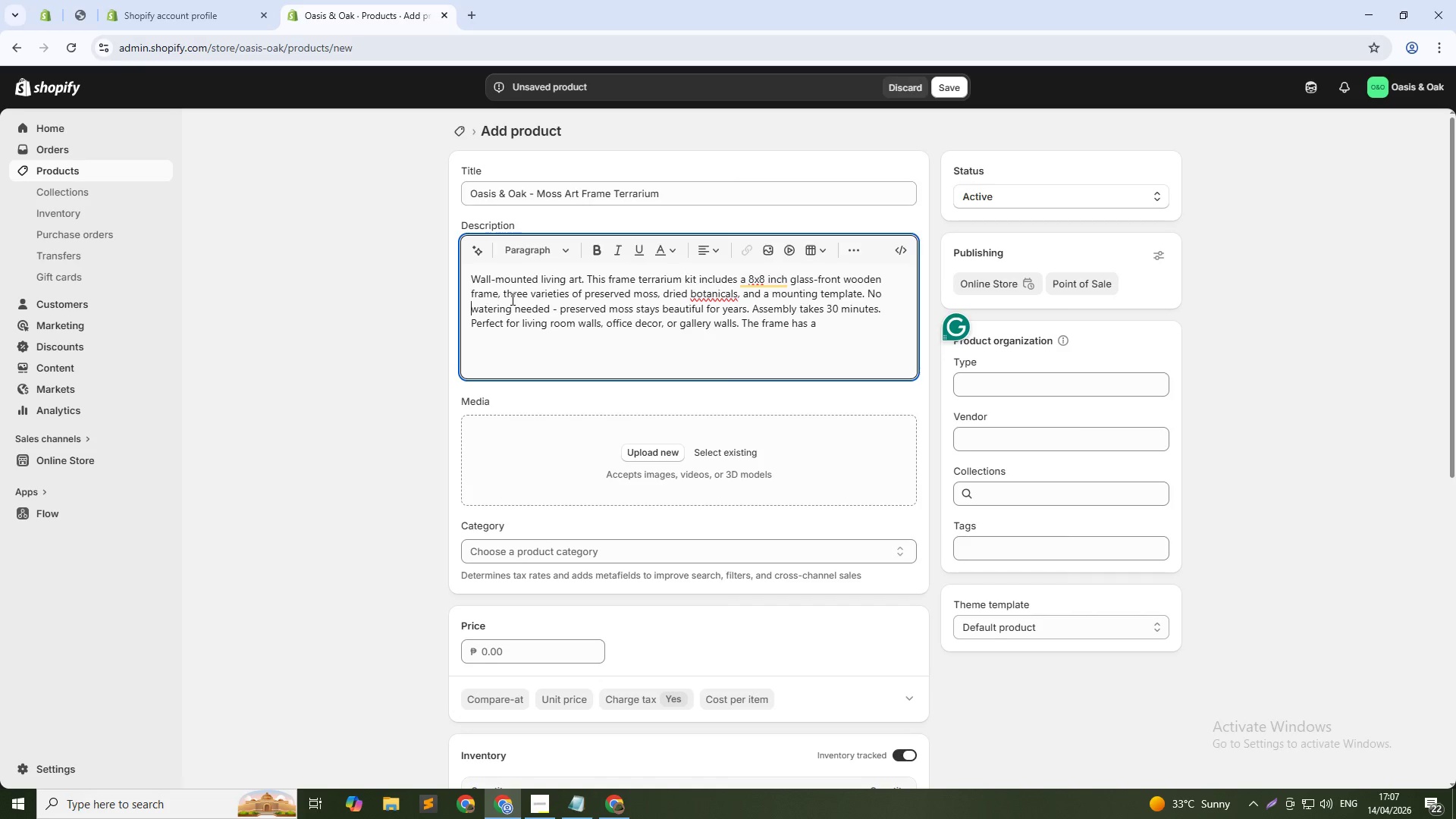 
key(ArrowDown)
 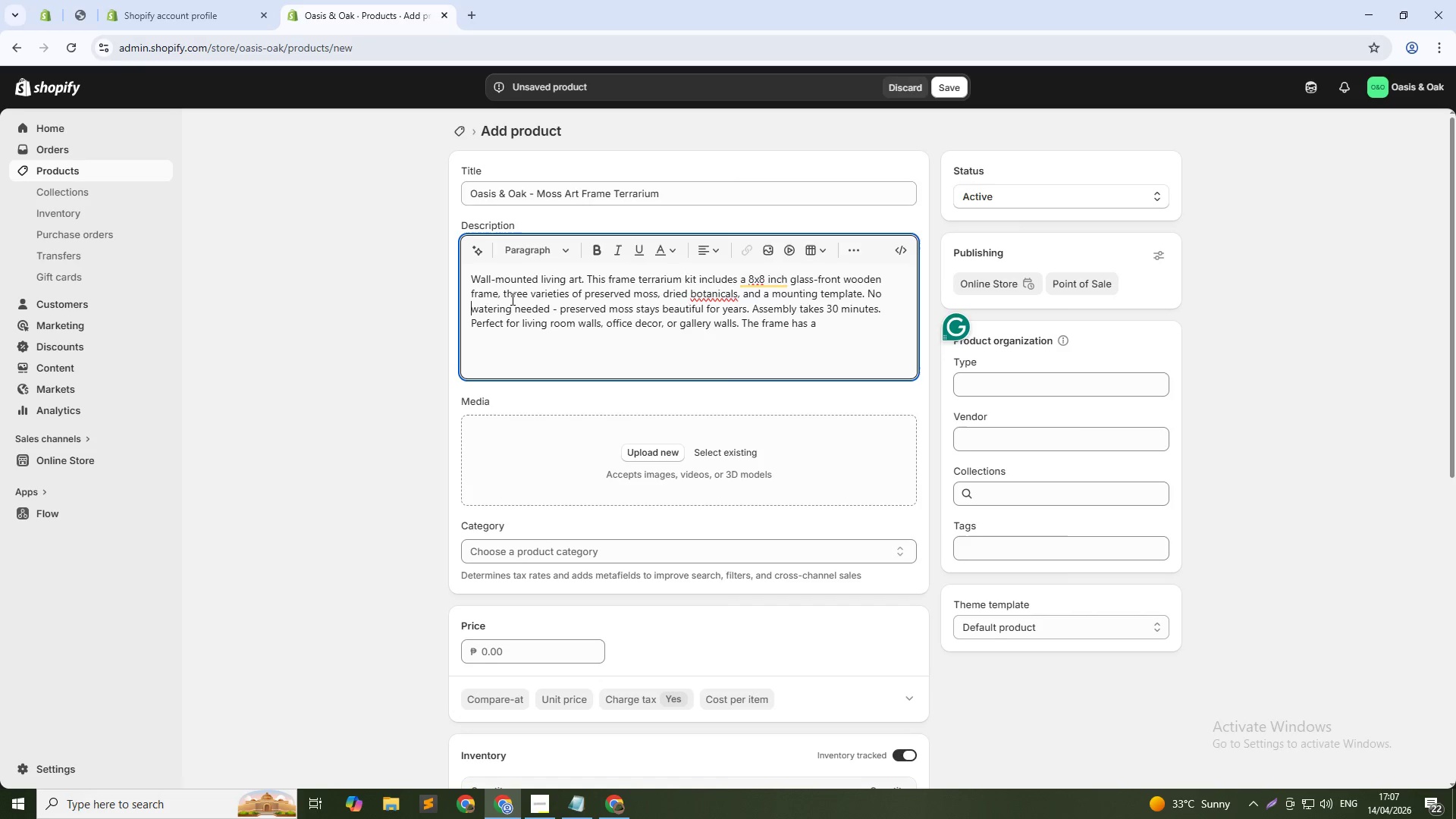 
key(ArrowDown)
 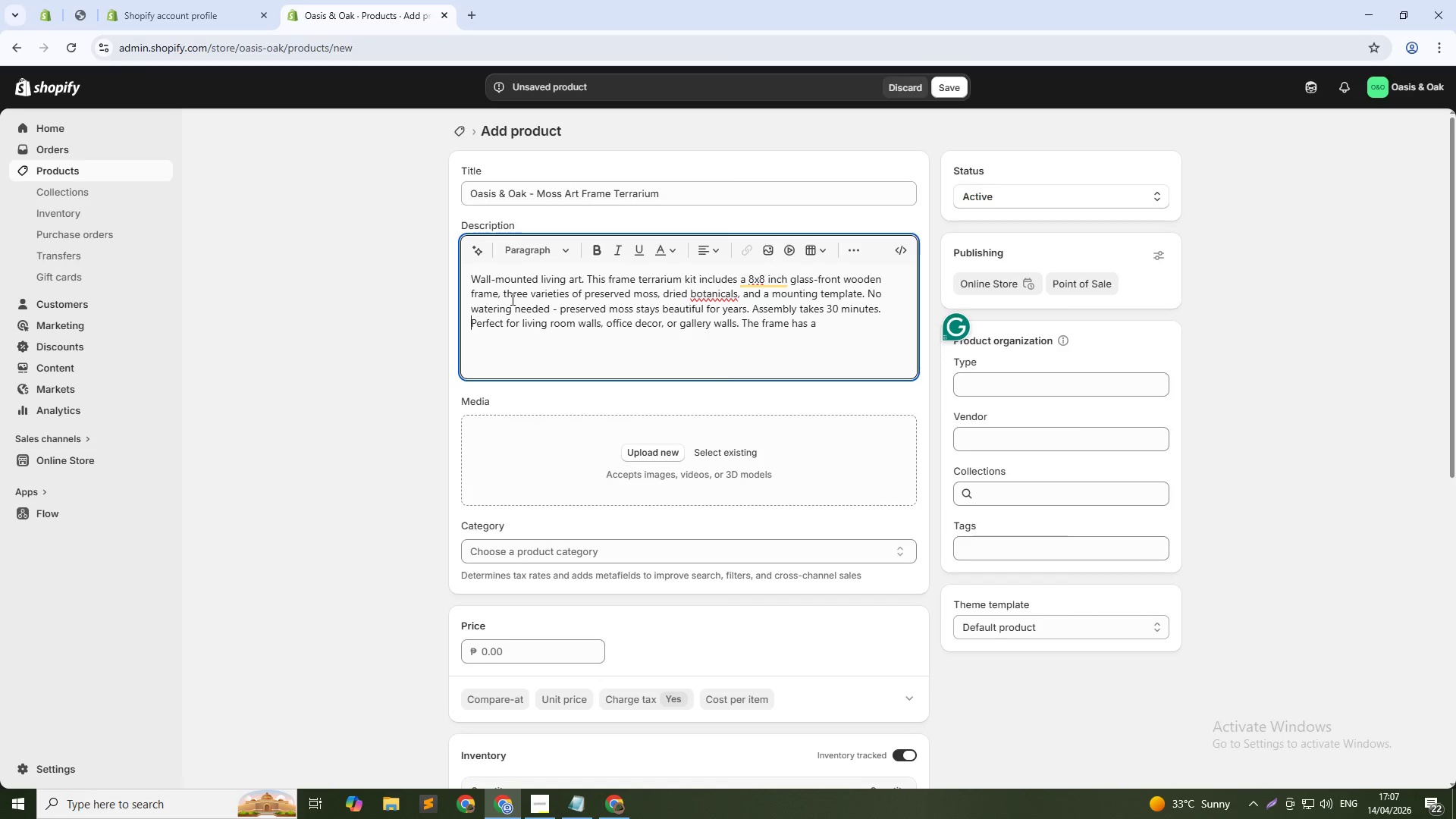 
key(ArrowRight)
 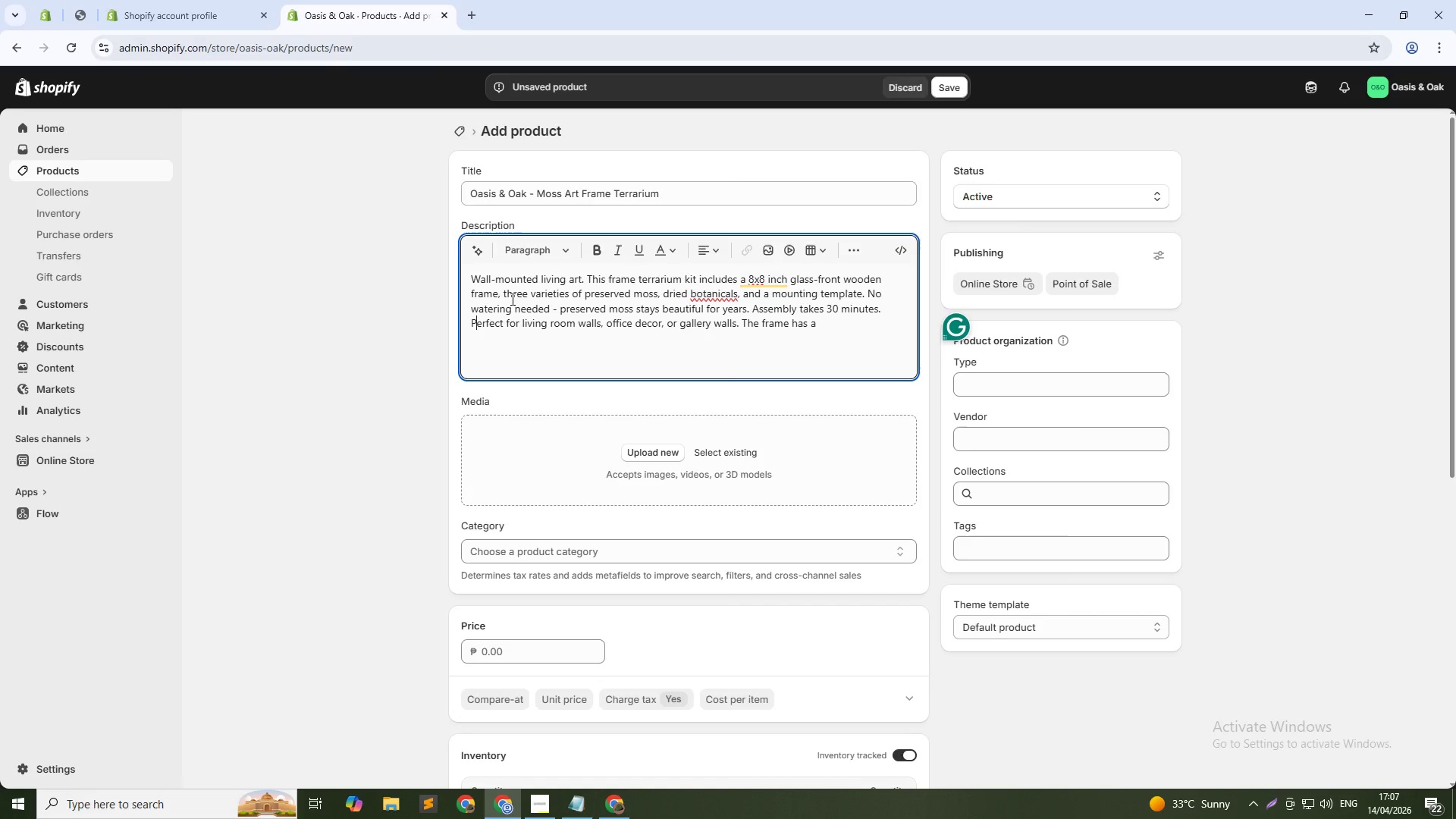 
key(ArrowDown)
 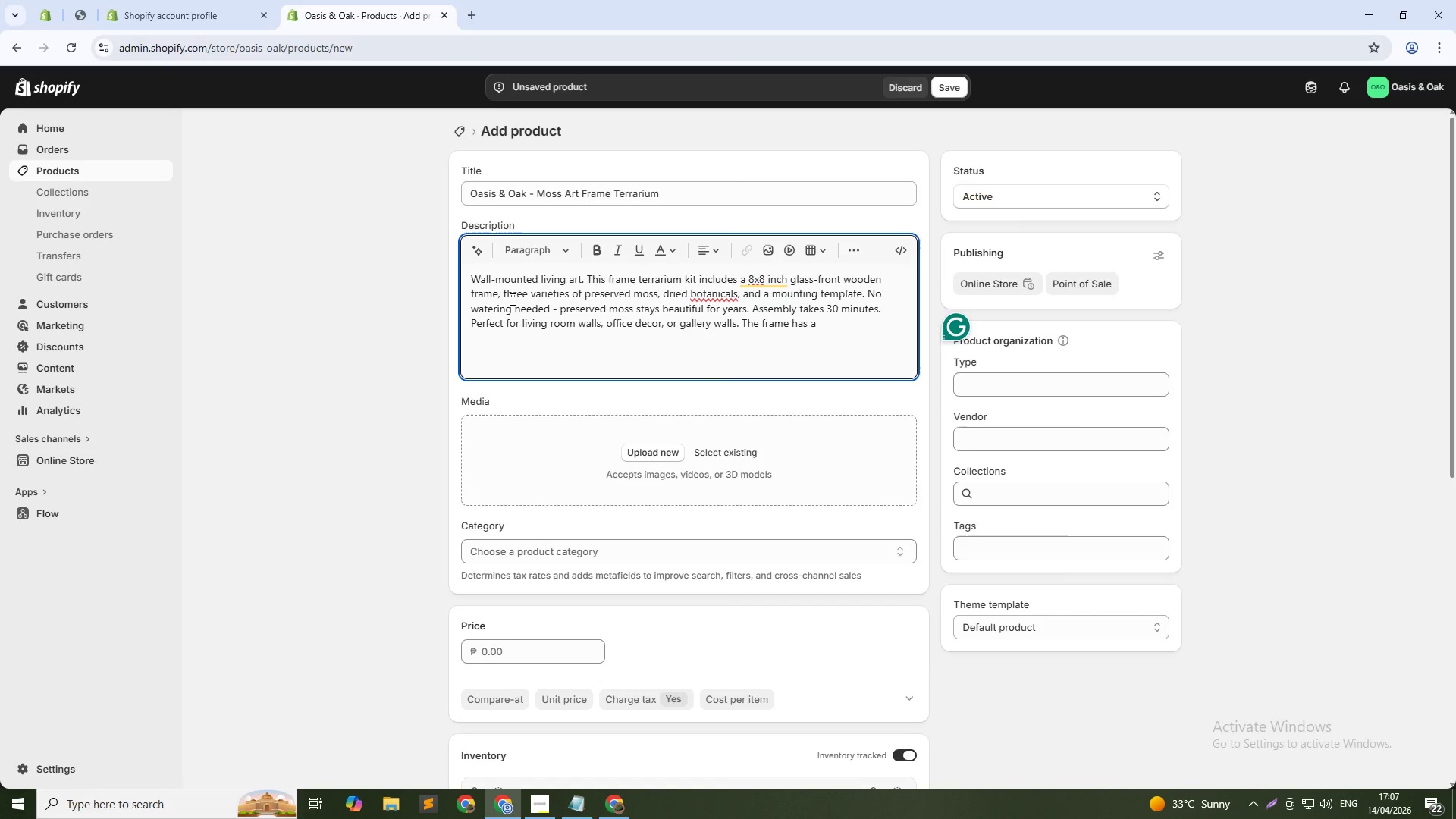 
wait(6.81)
 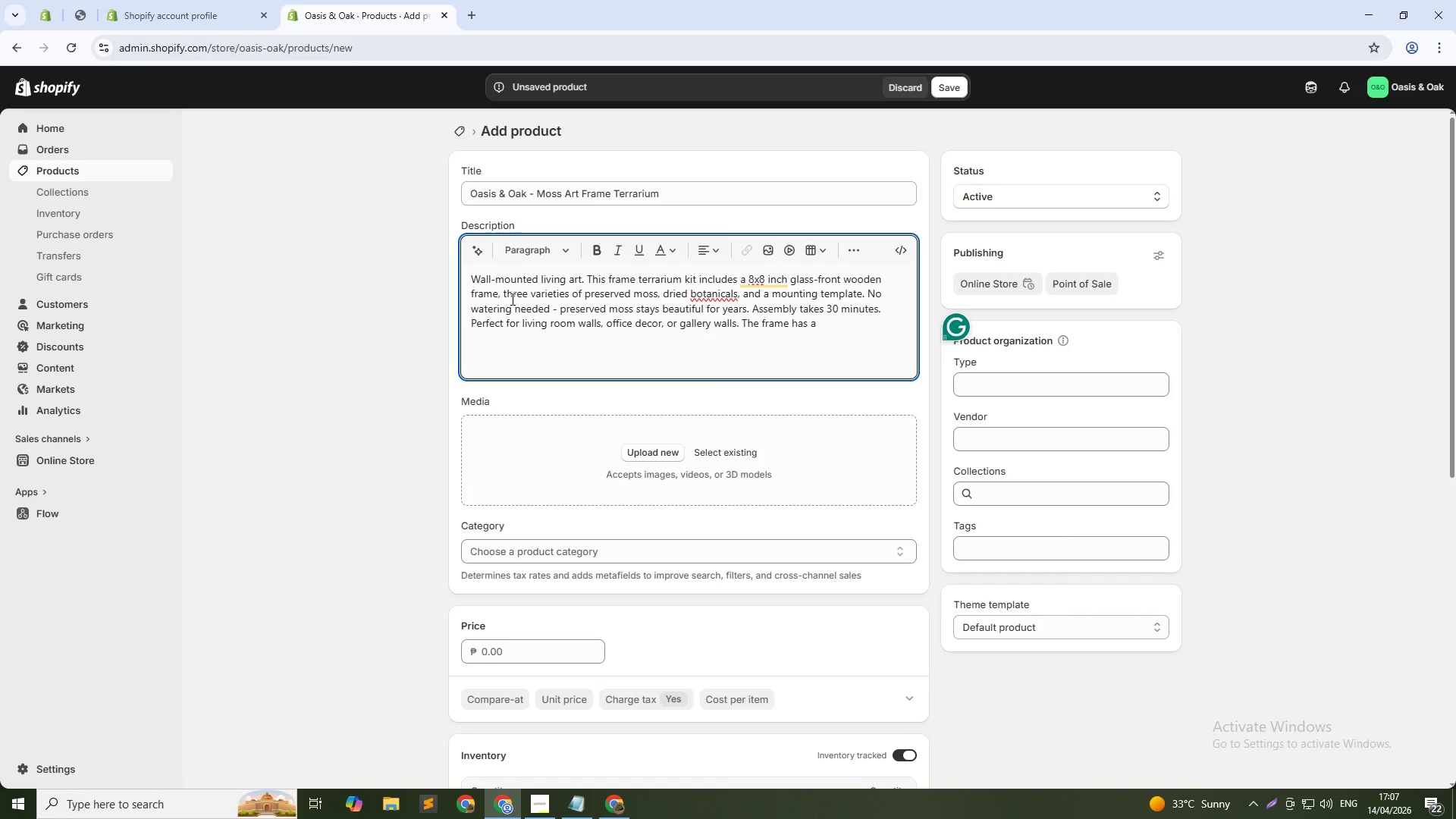 
type(hidden magnetic backing for easy mounting. This is a zero-maintenance terrarium ideal o)
key(Backspace)
type(for dark rooms or busy people. Add the c)
key(Backspace)
type(Care Essentials bundle for precision tweezers and a dusitng brush.)
 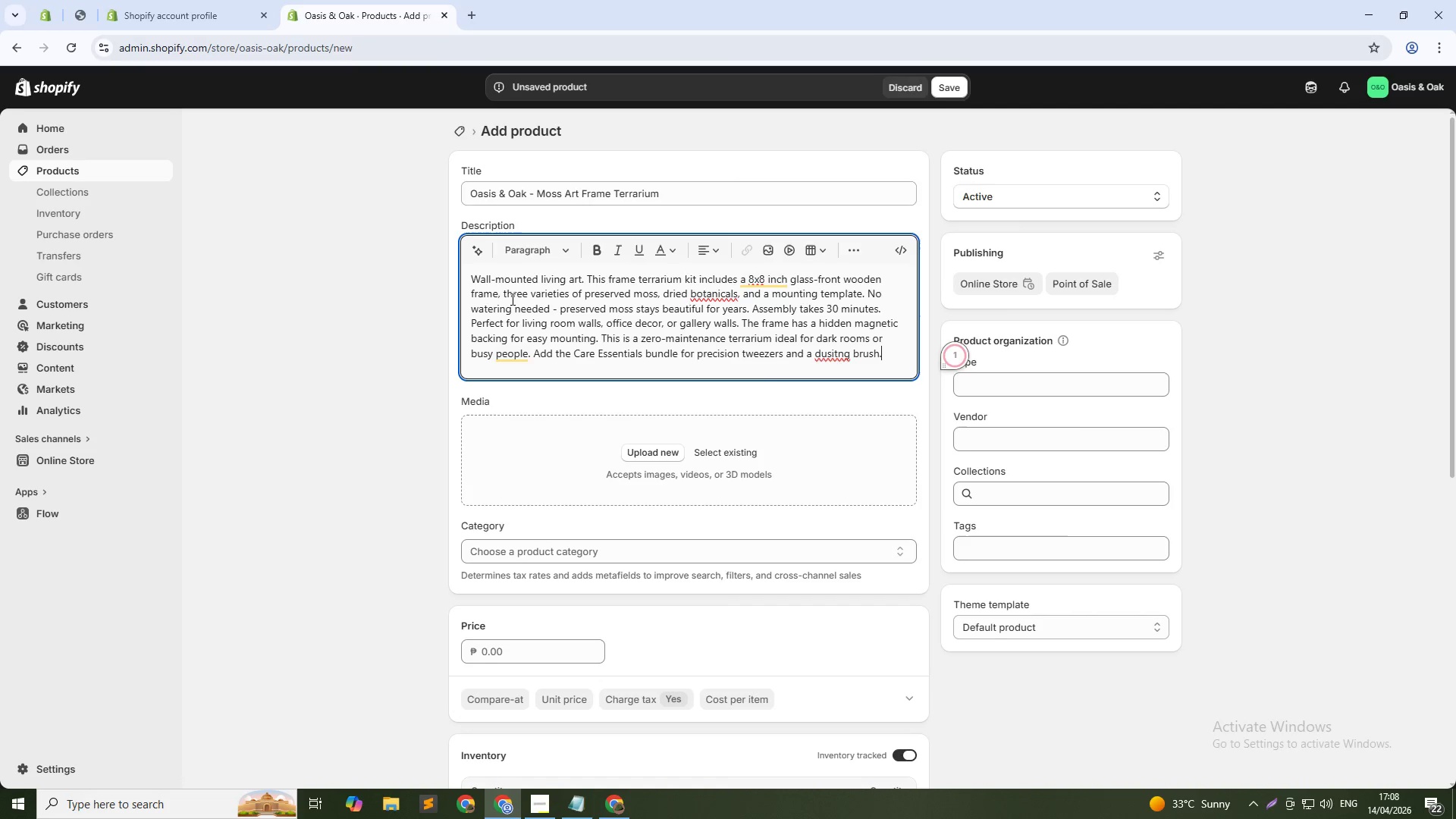 
key(ArrowLeft)
 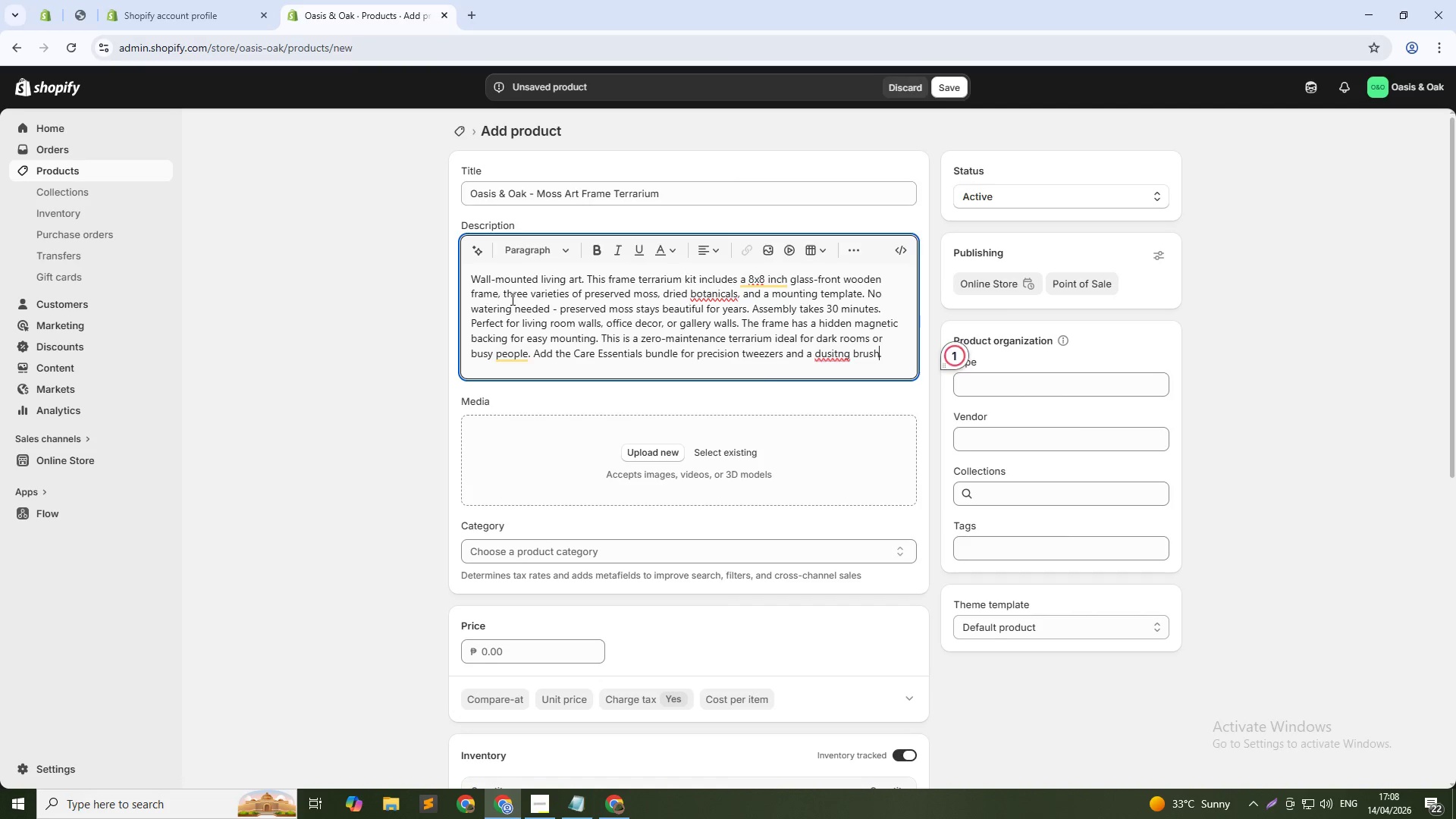 
key(ArrowLeft)
 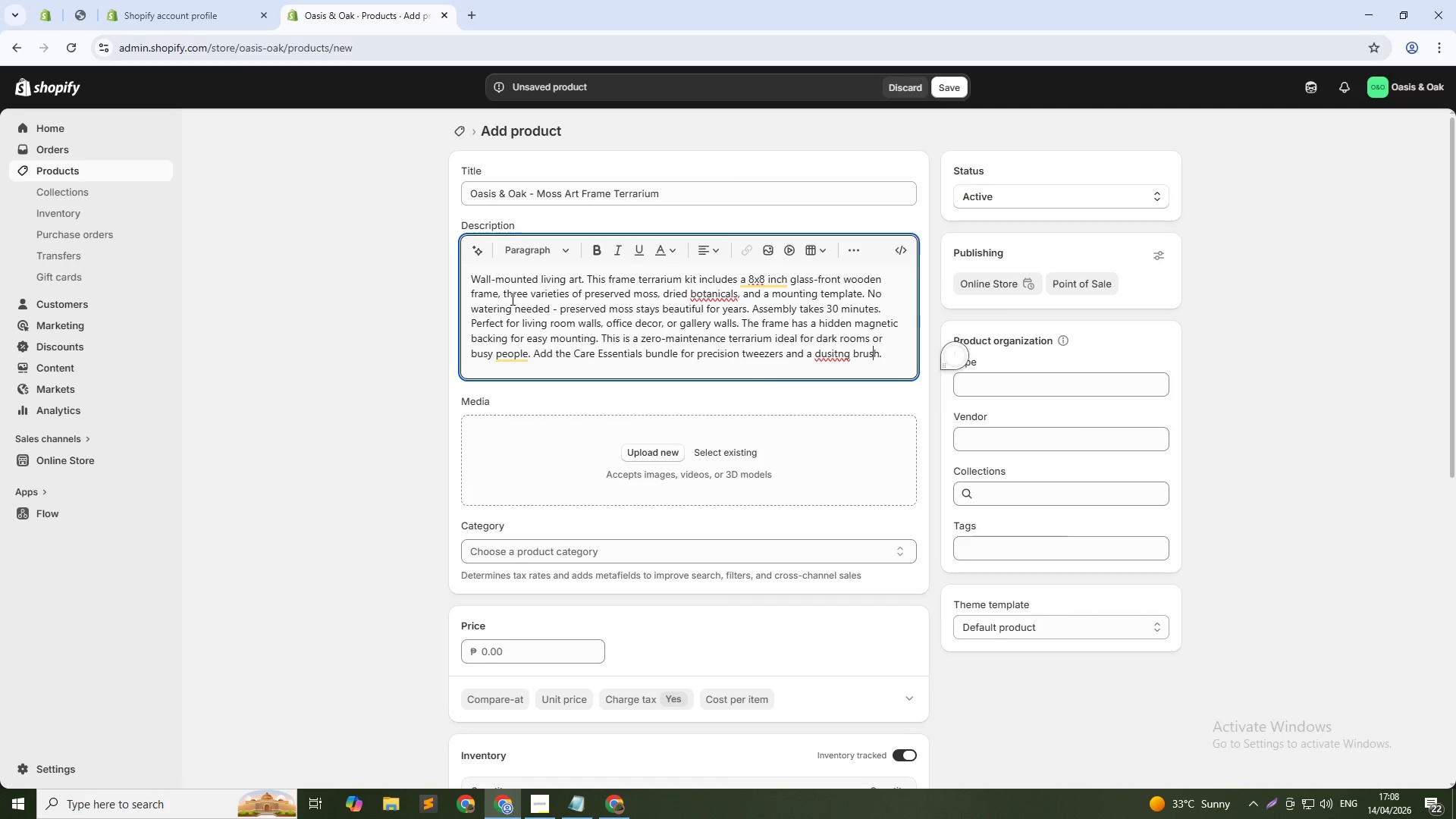 
key(ArrowLeft)
 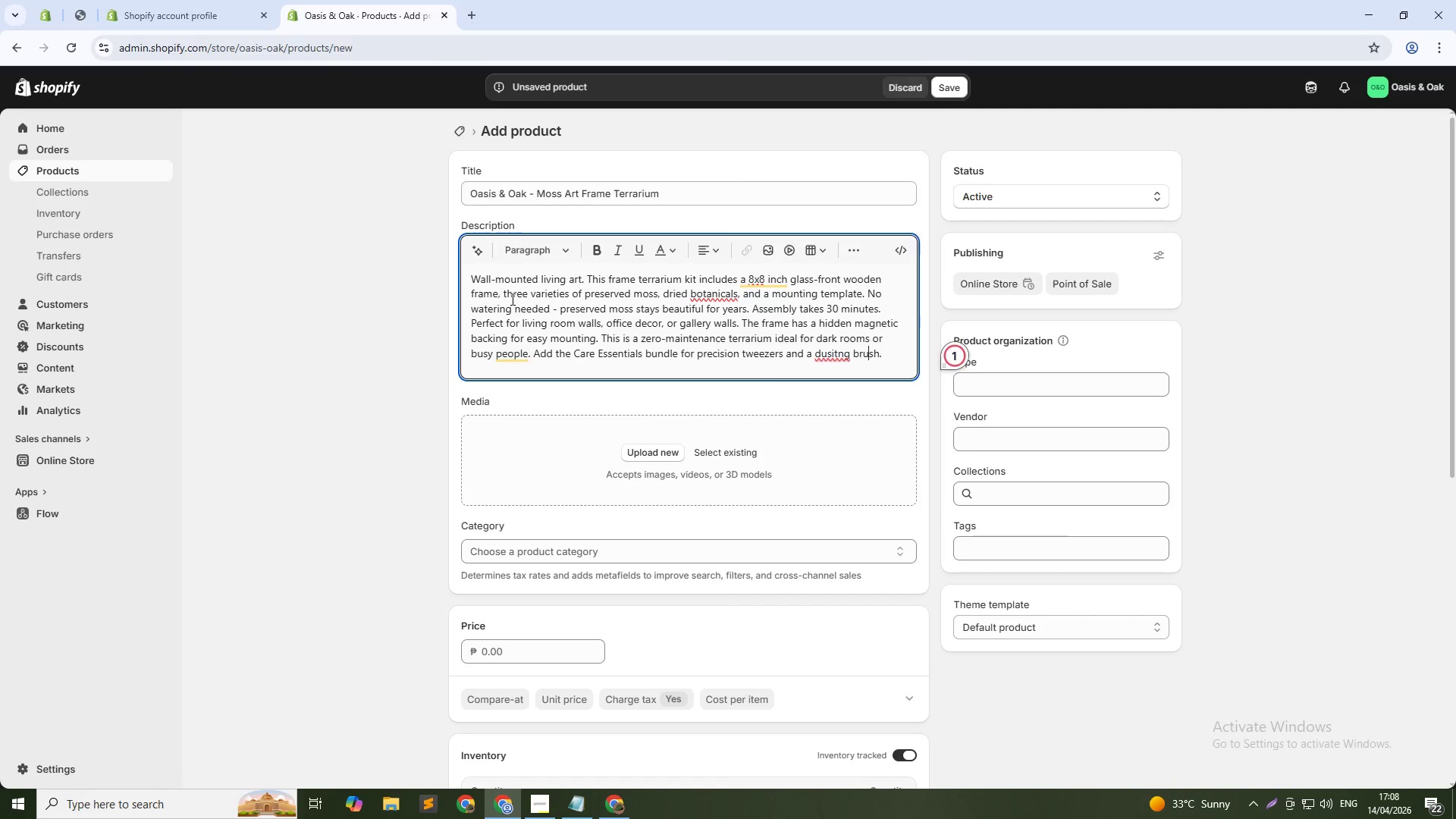 
key(ArrowLeft)
 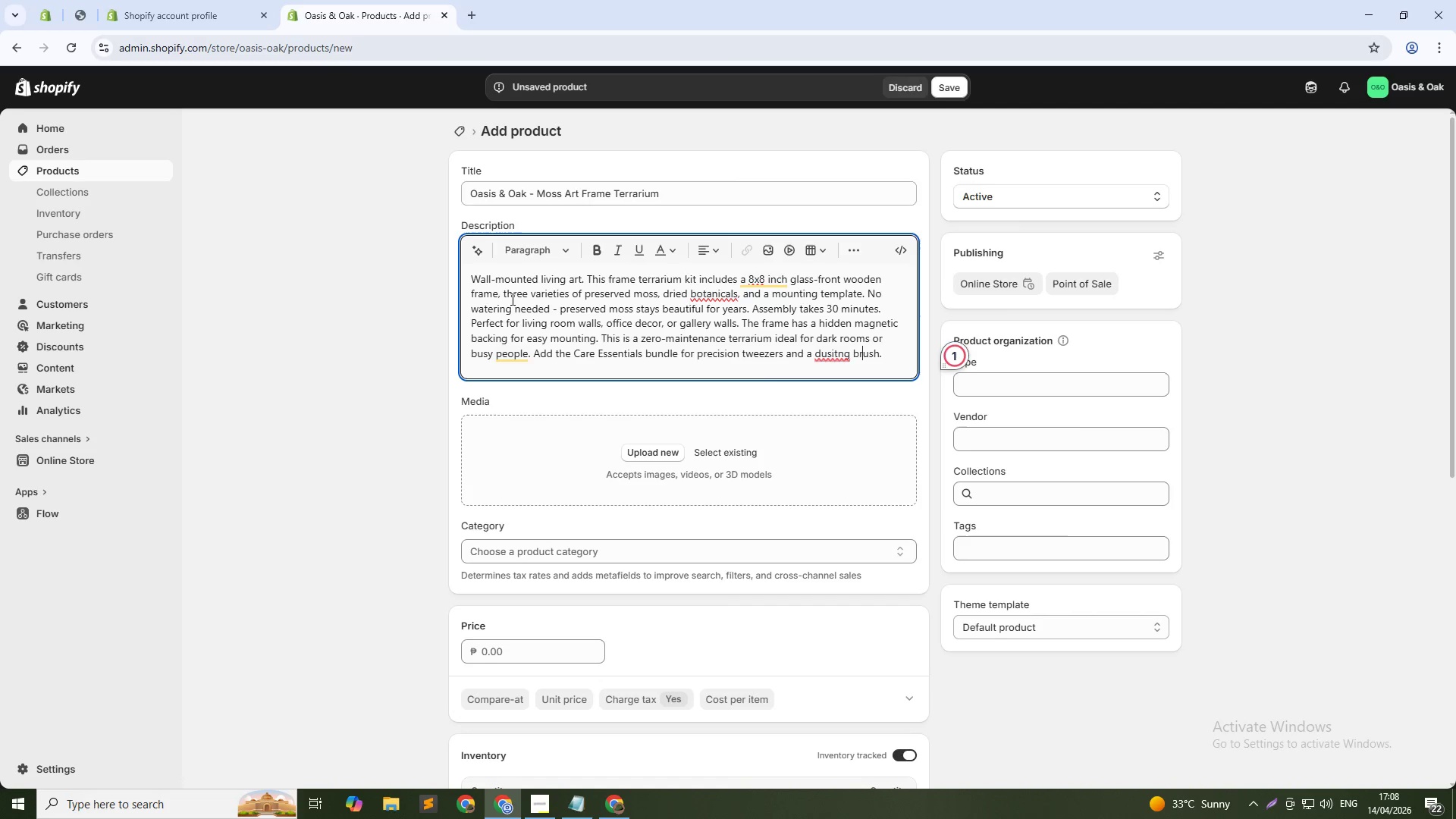 
key(ArrowLeft)
 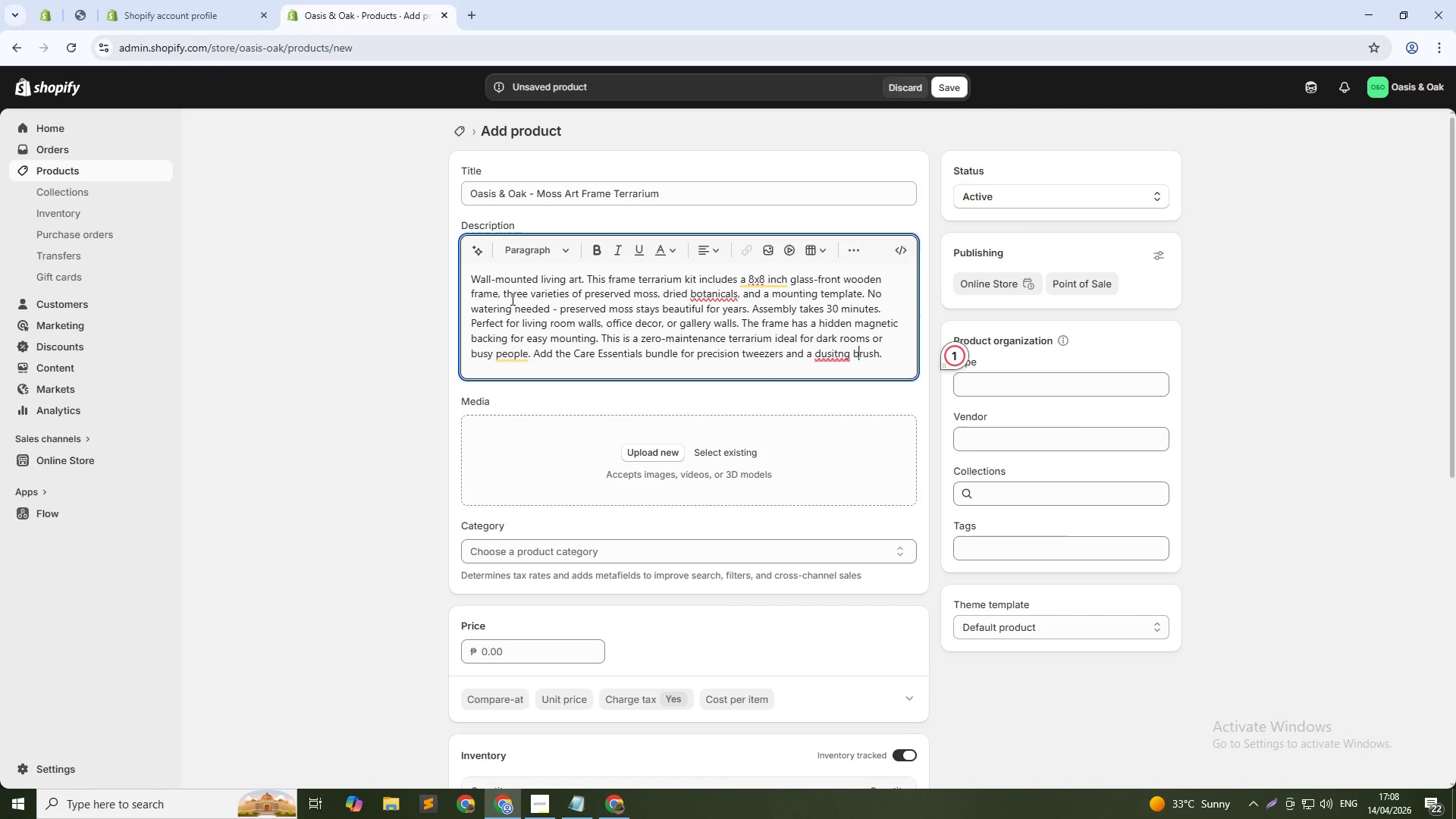 
key(ArrowLeft)
 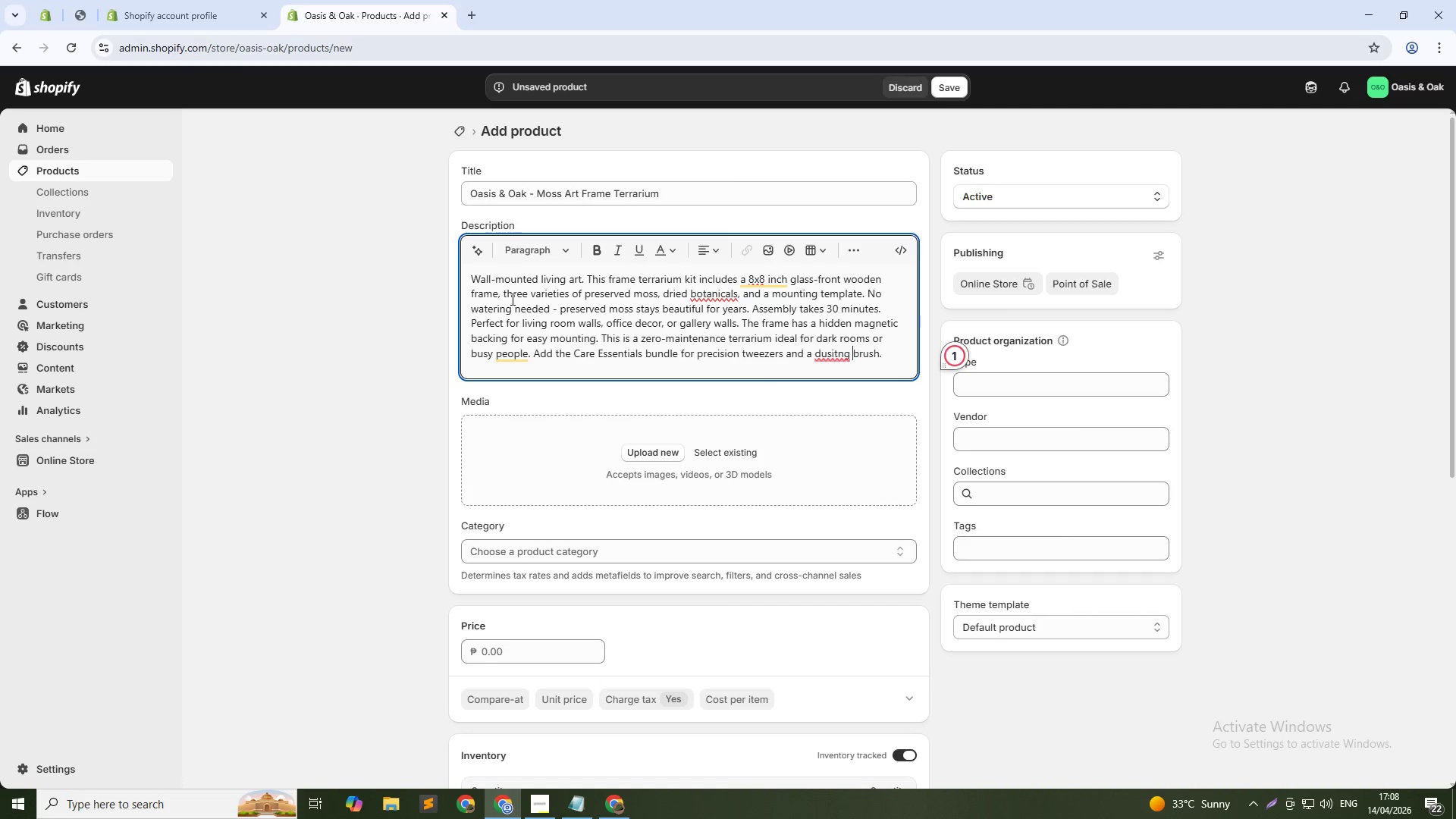 
key(ArrowLeft)
 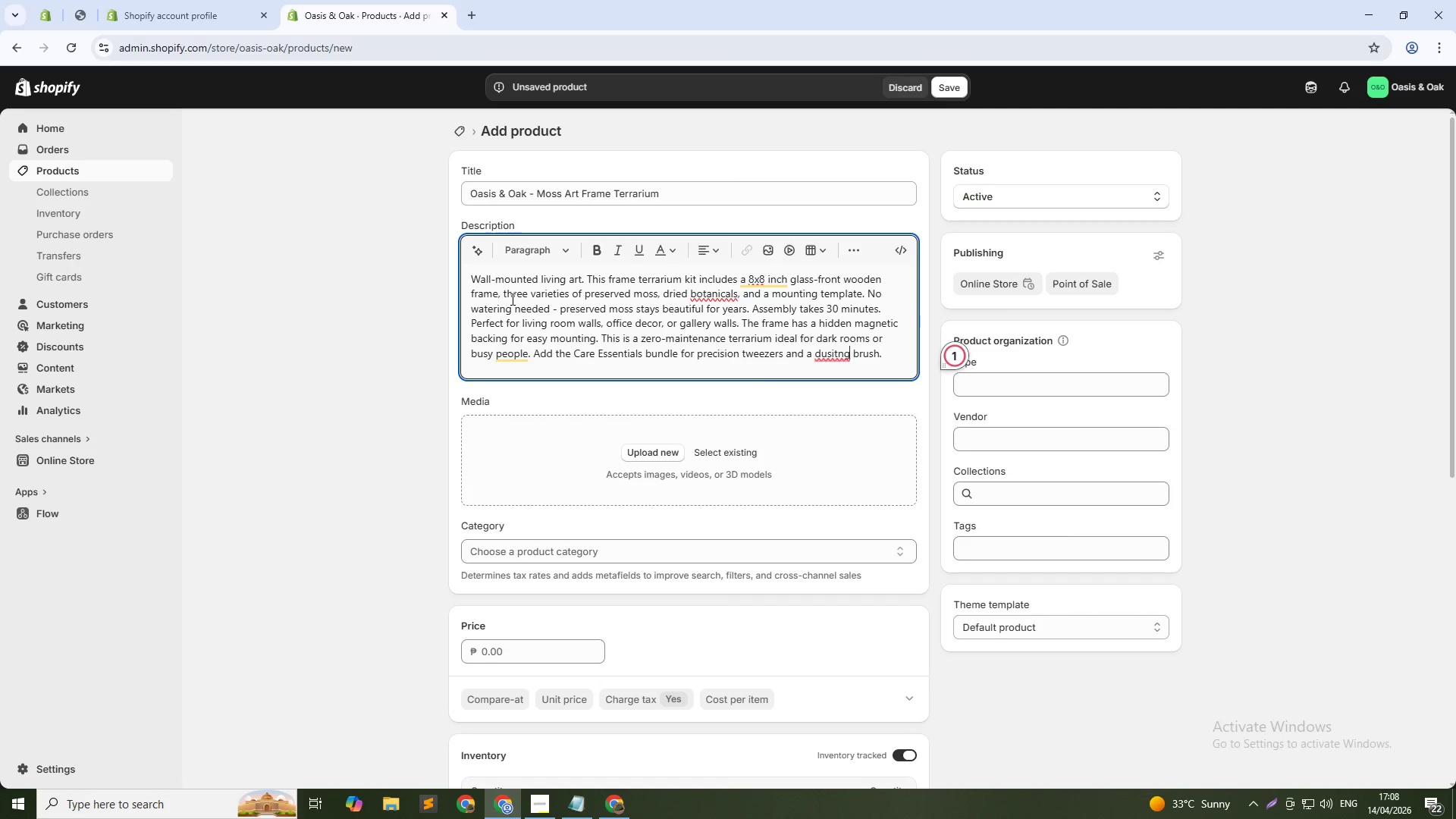 
key(ArrowLeft)
 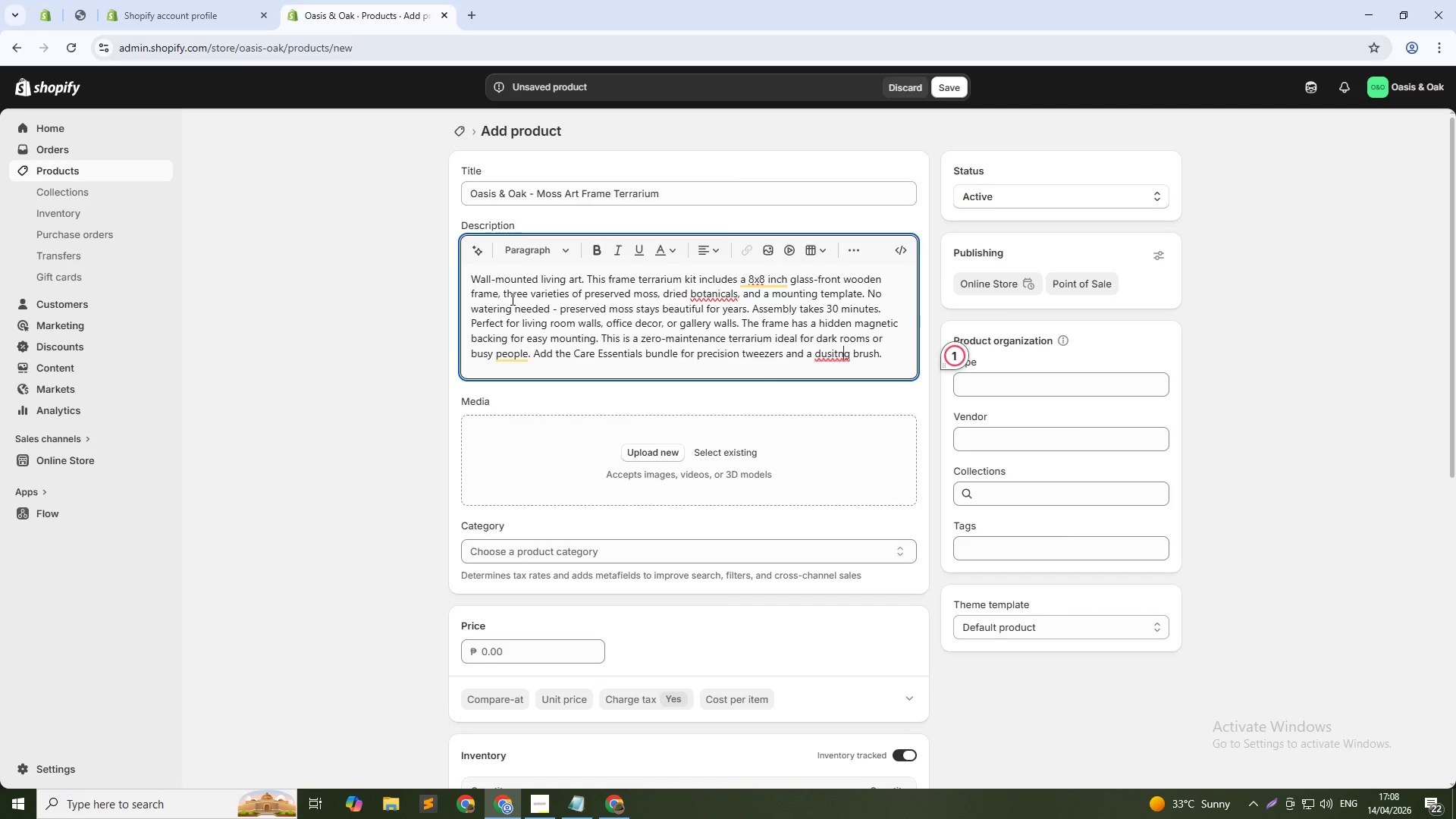 
key(ArrowLeft)
 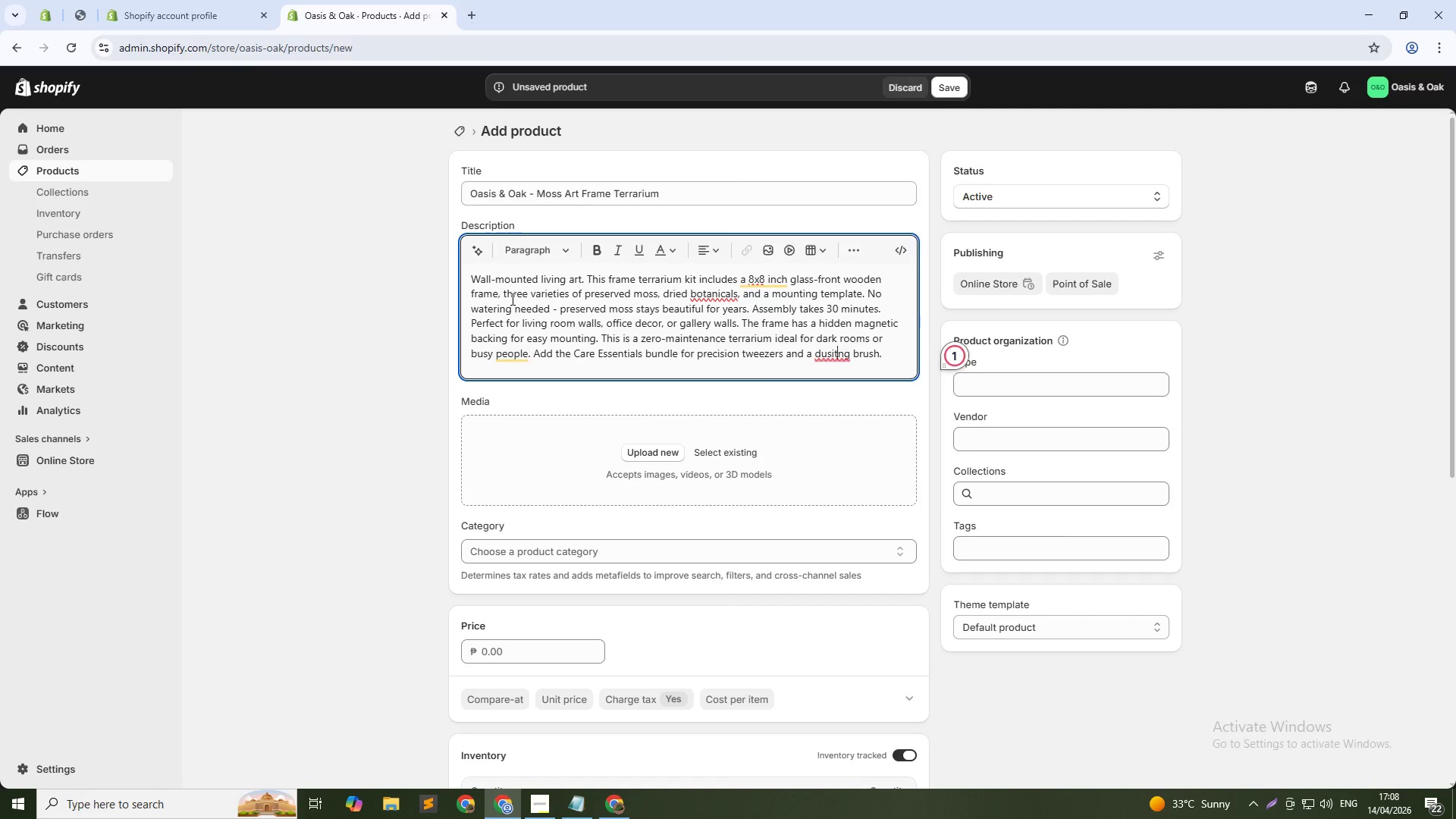 
key(ArrowLeft)
 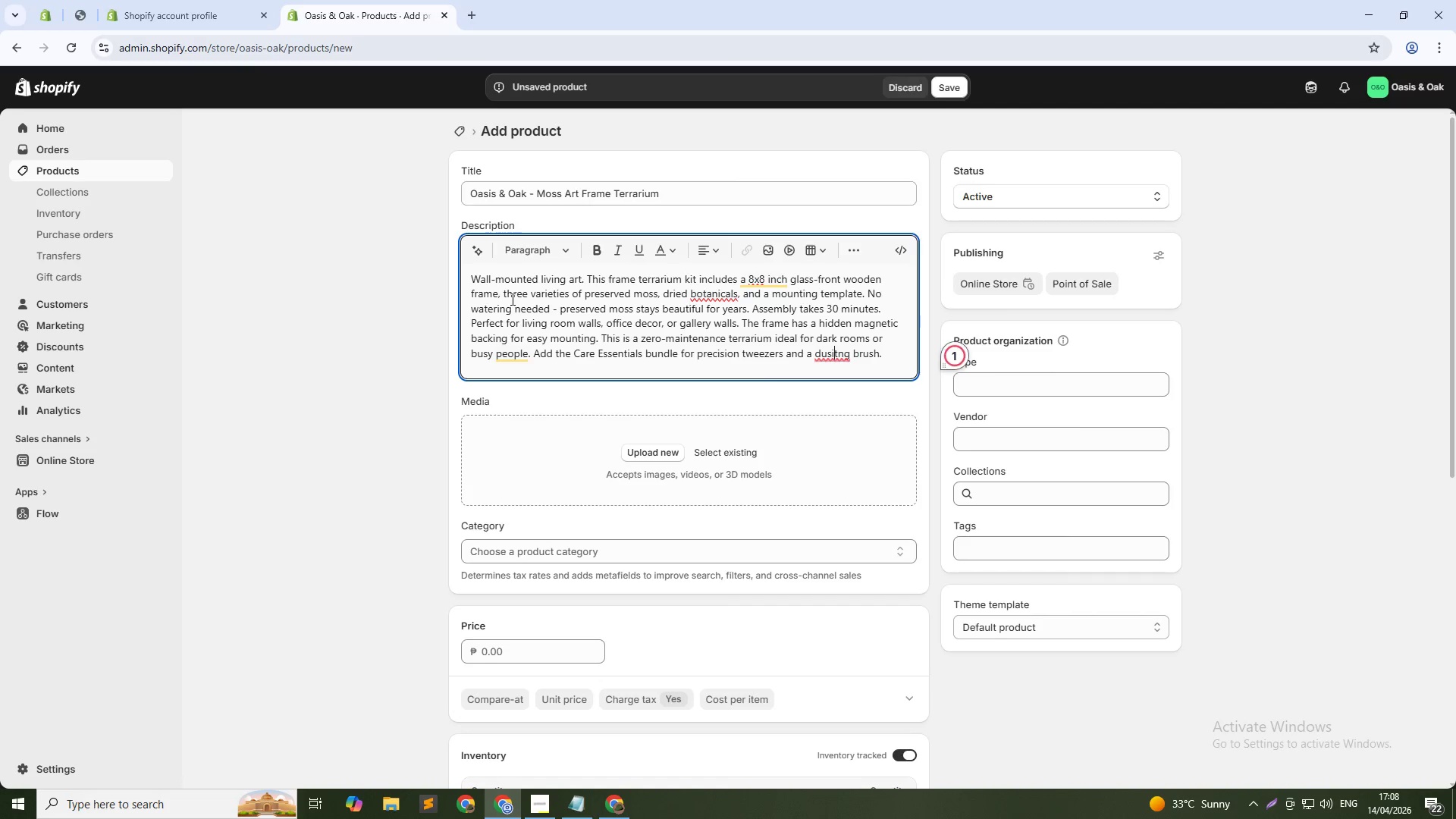 
key(Backspace)
 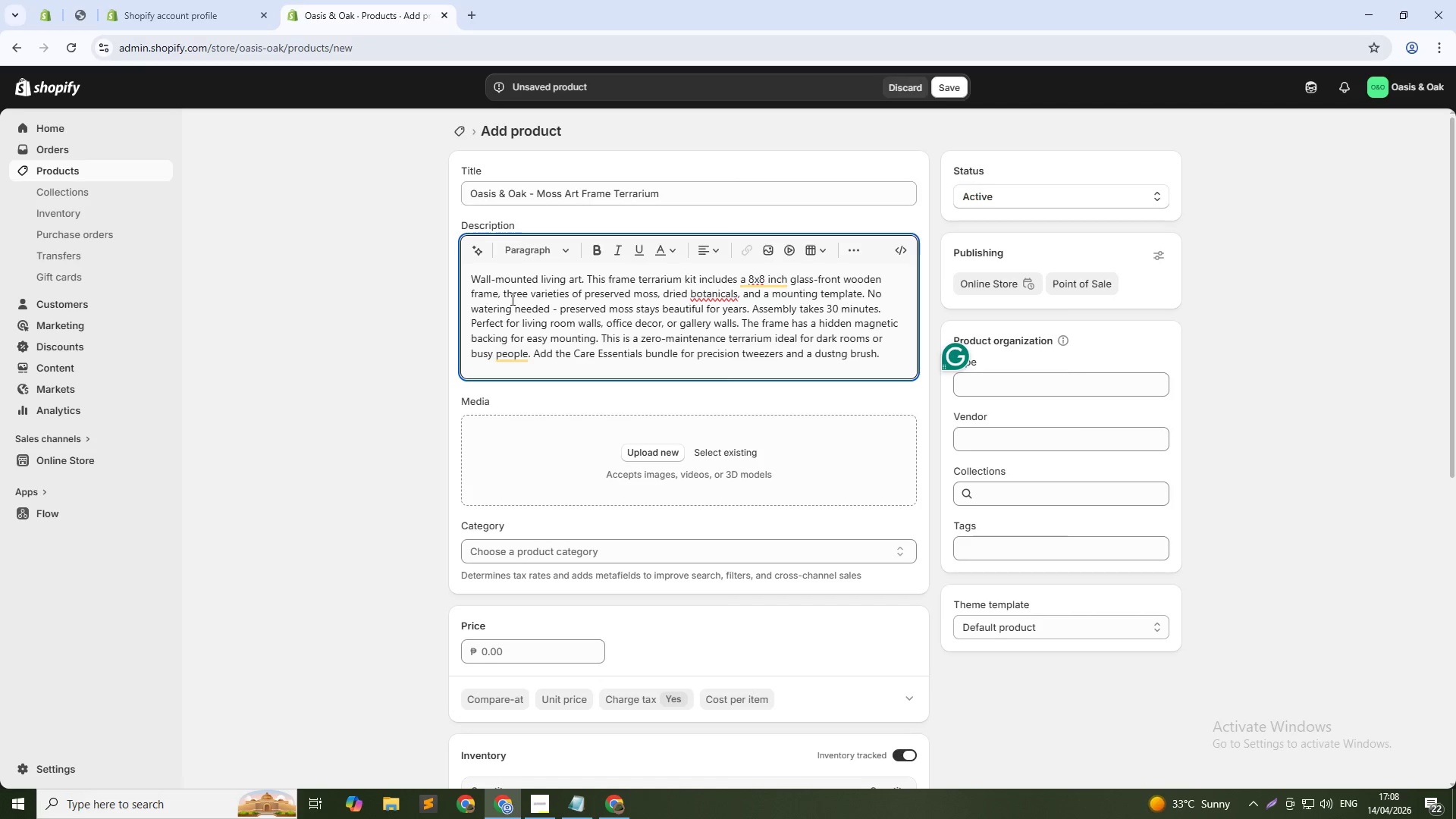 
key(ArrowRight)
 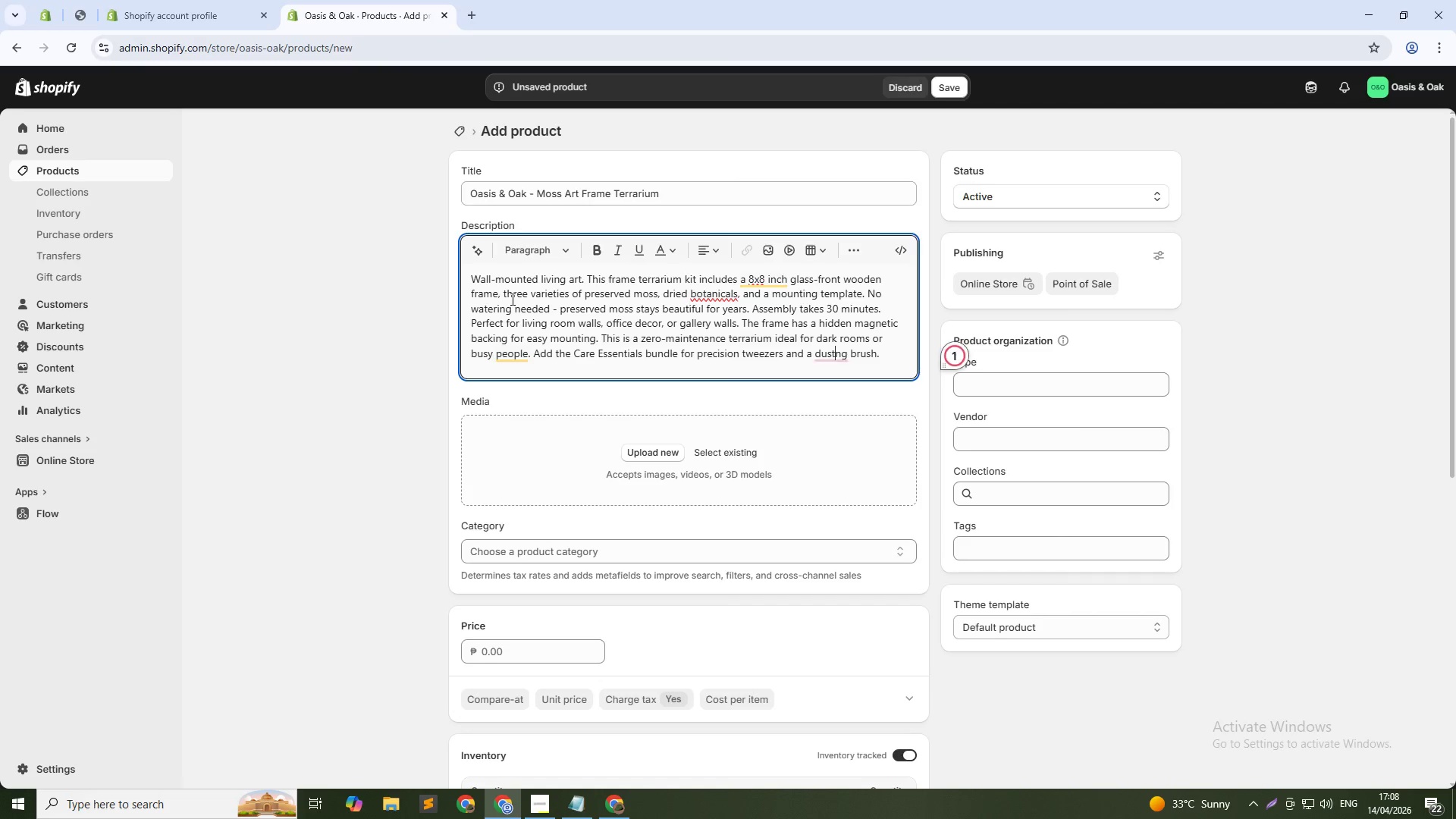 
key(I)
 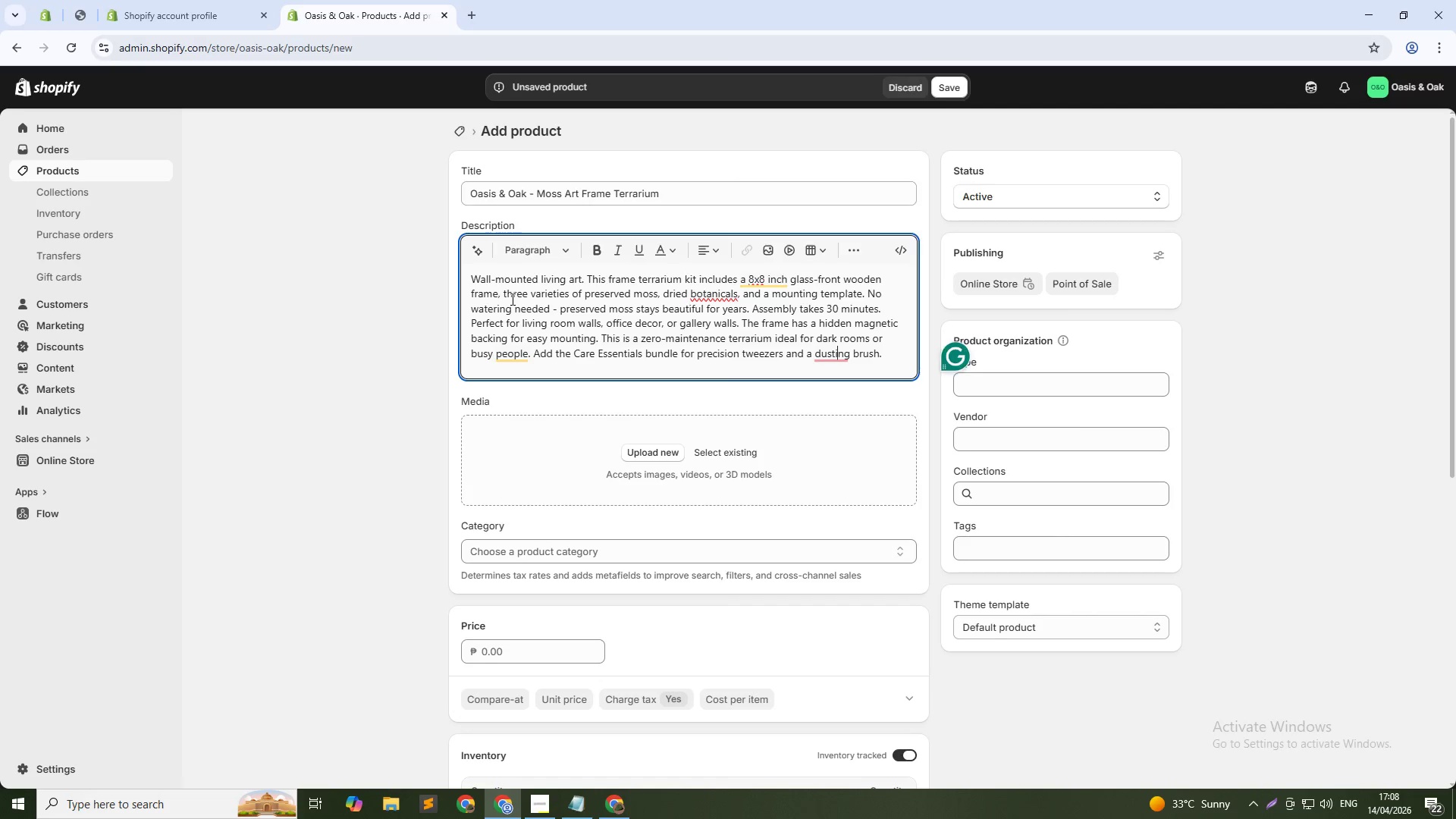 
key(ArrowDown)
 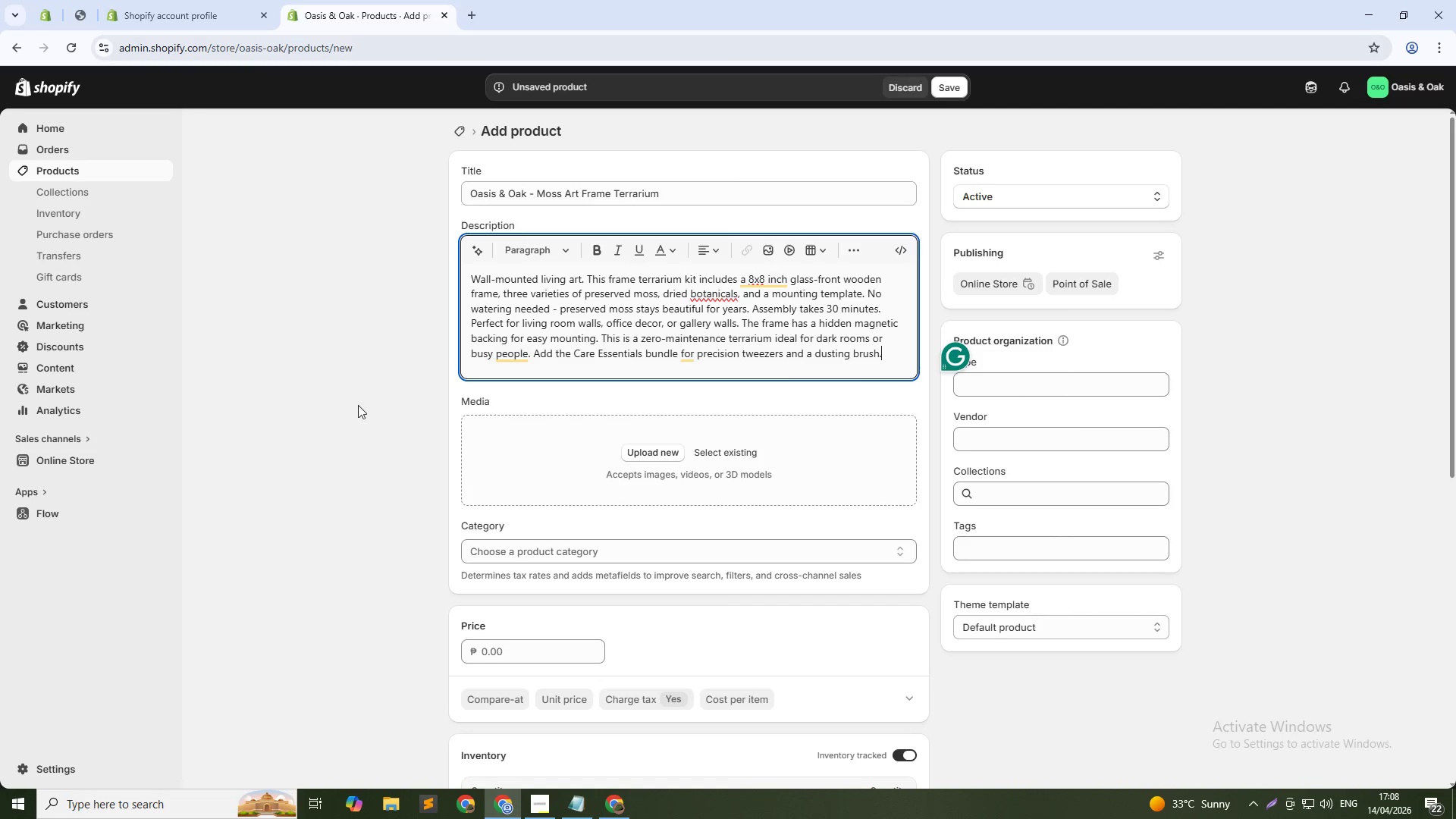 
left_click([507, 651])
 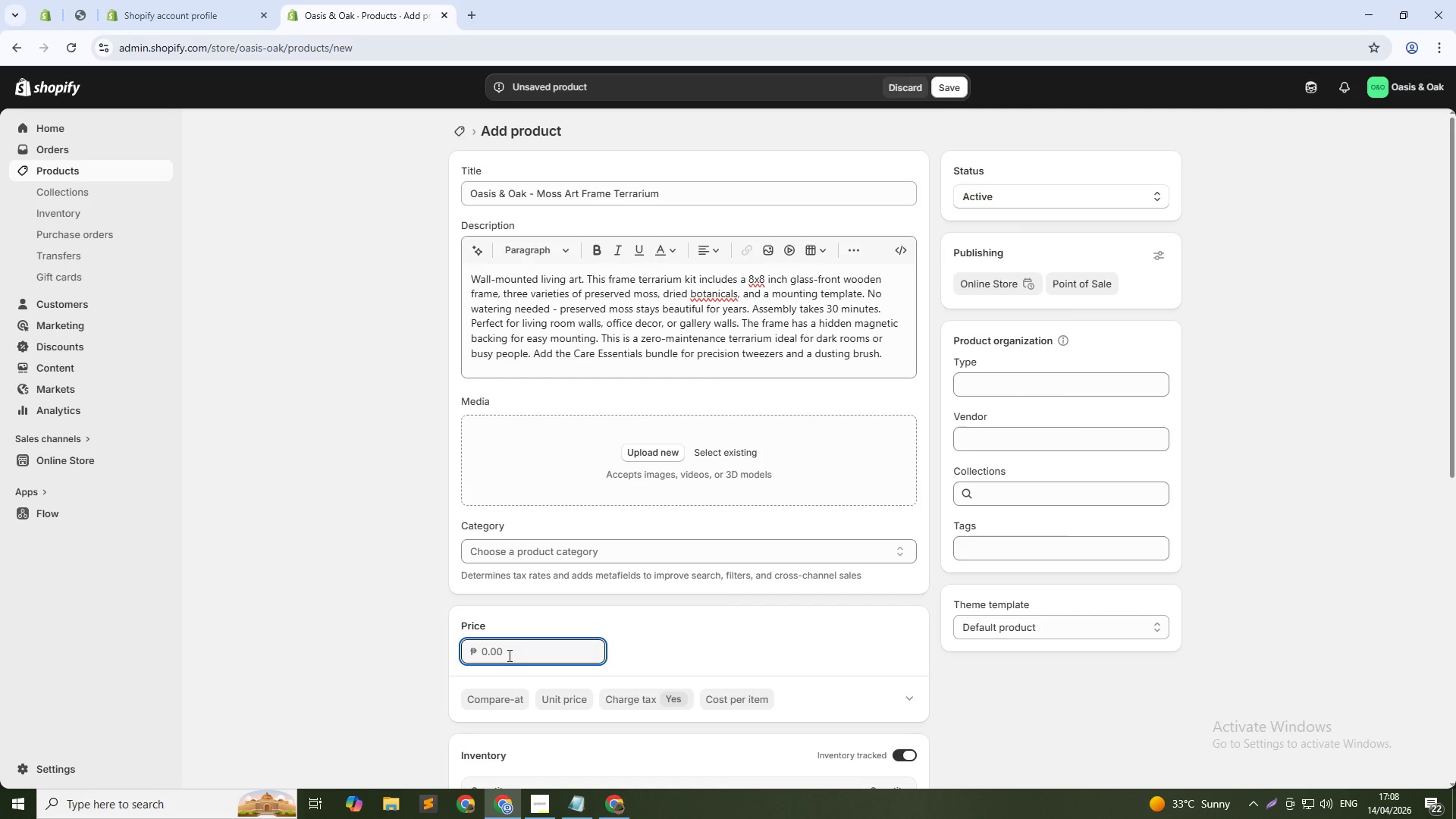 
key(Numpad8)
 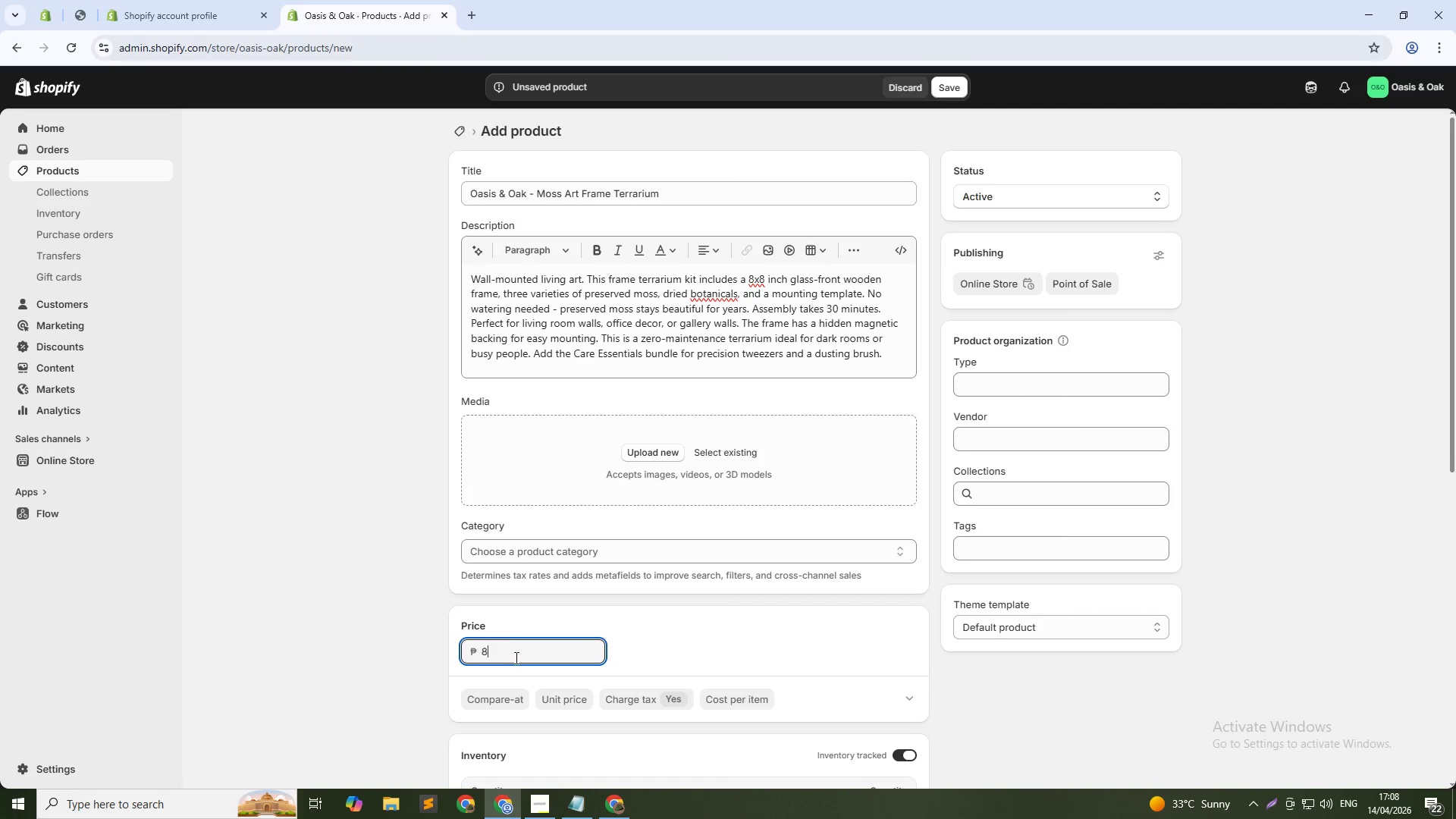 
key(Numpad5)
 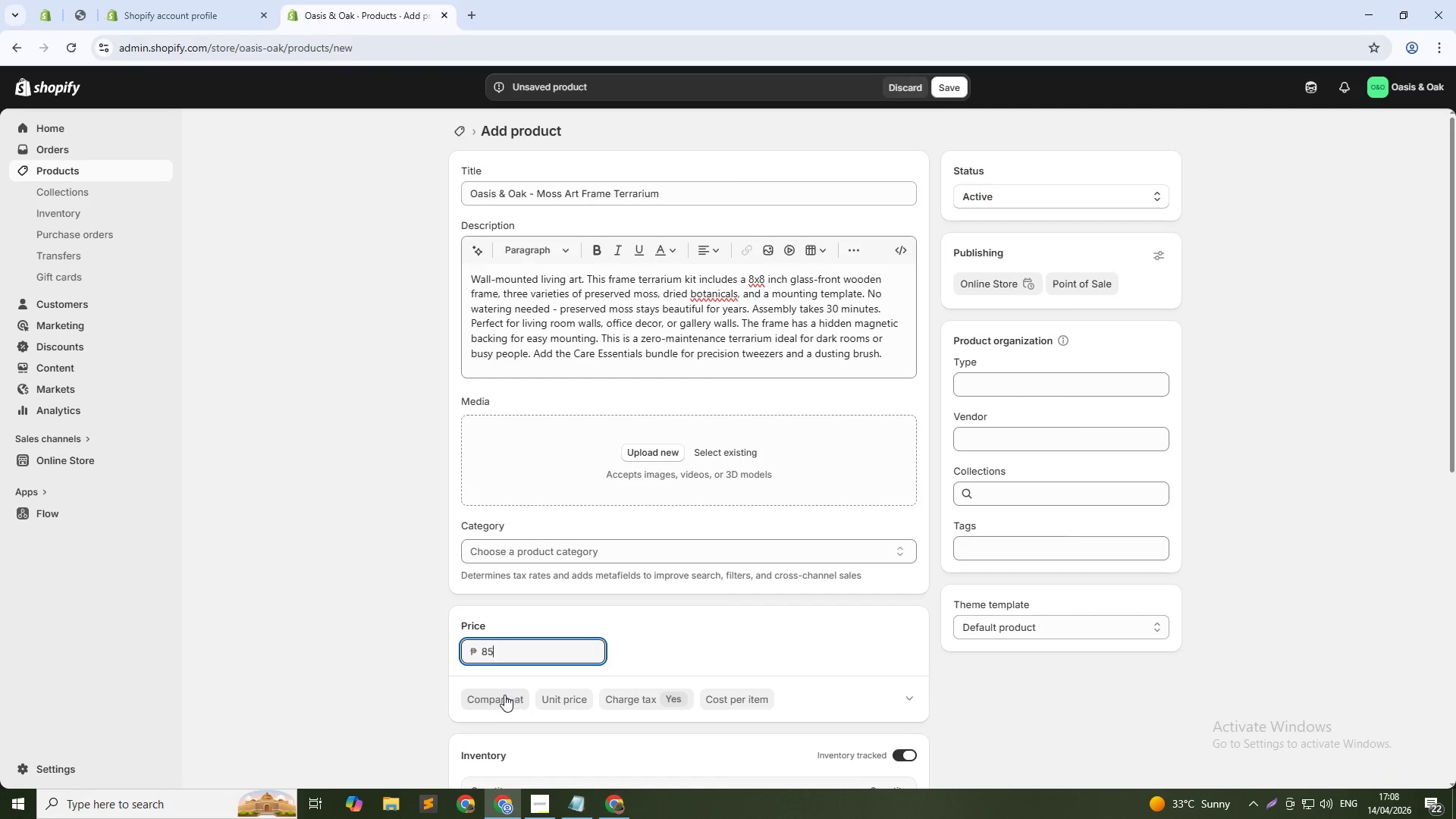 
left_click([497, 697])
 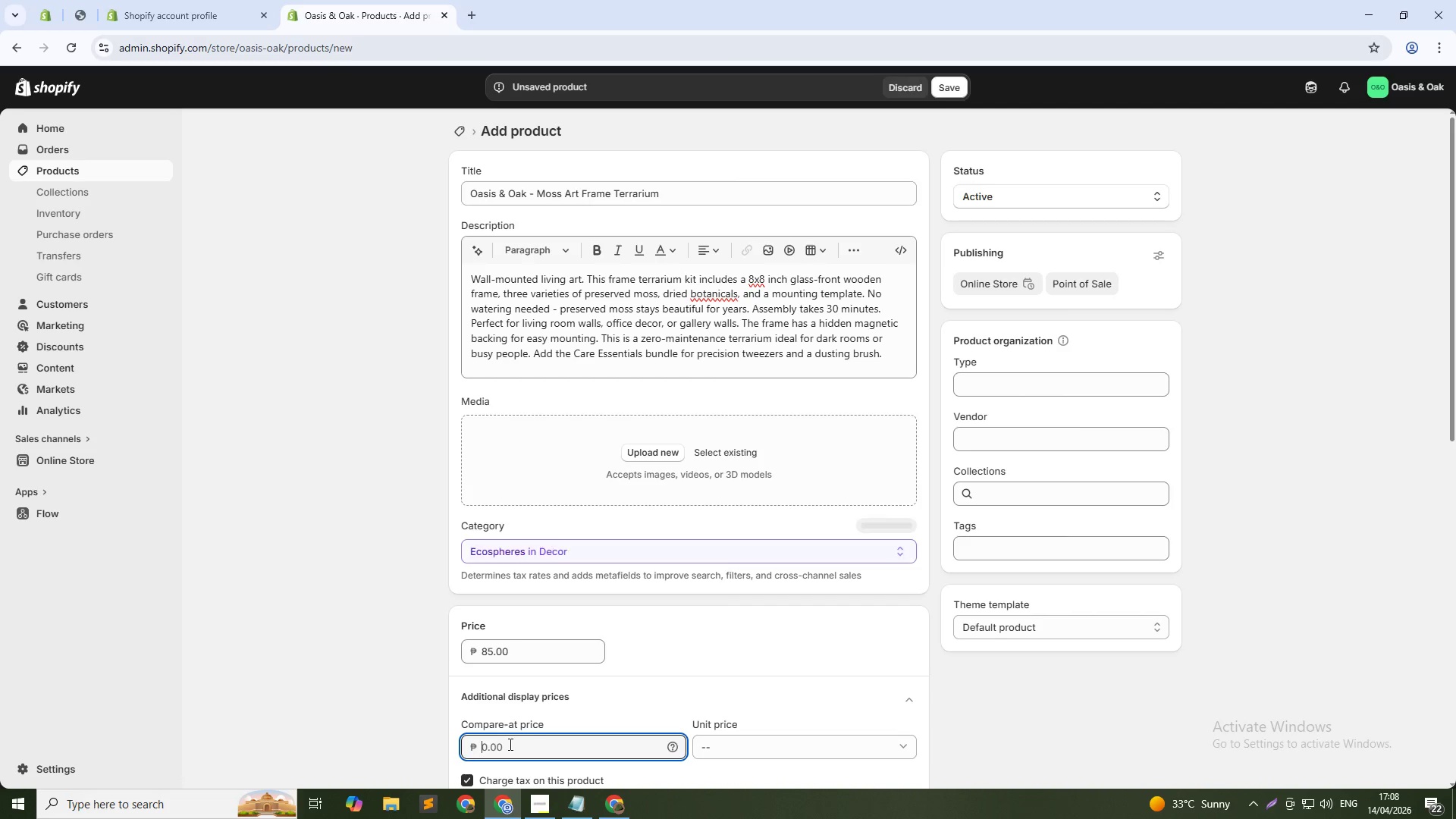 
key(Numpad0)
 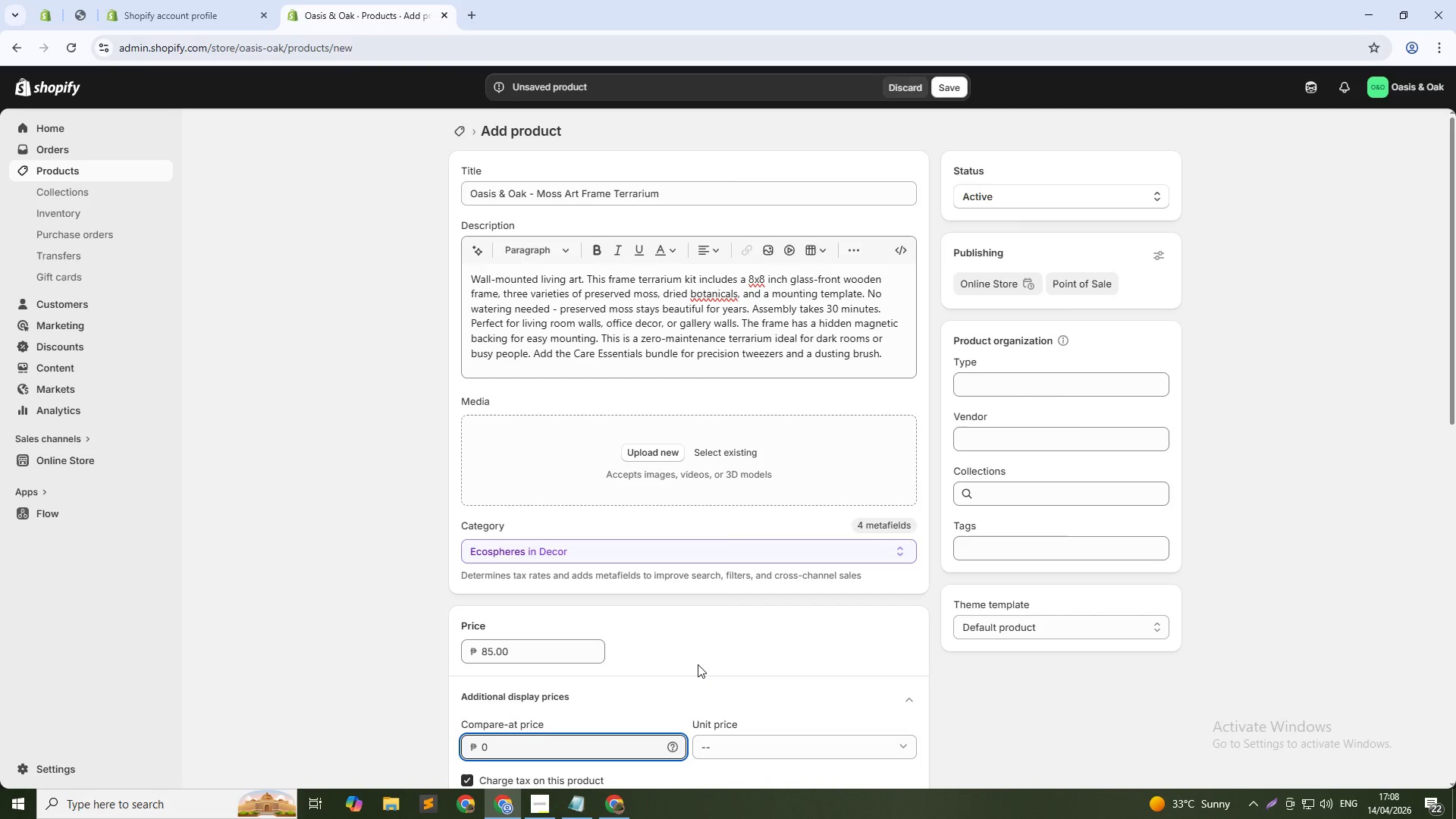 
left_click([698, 664])
 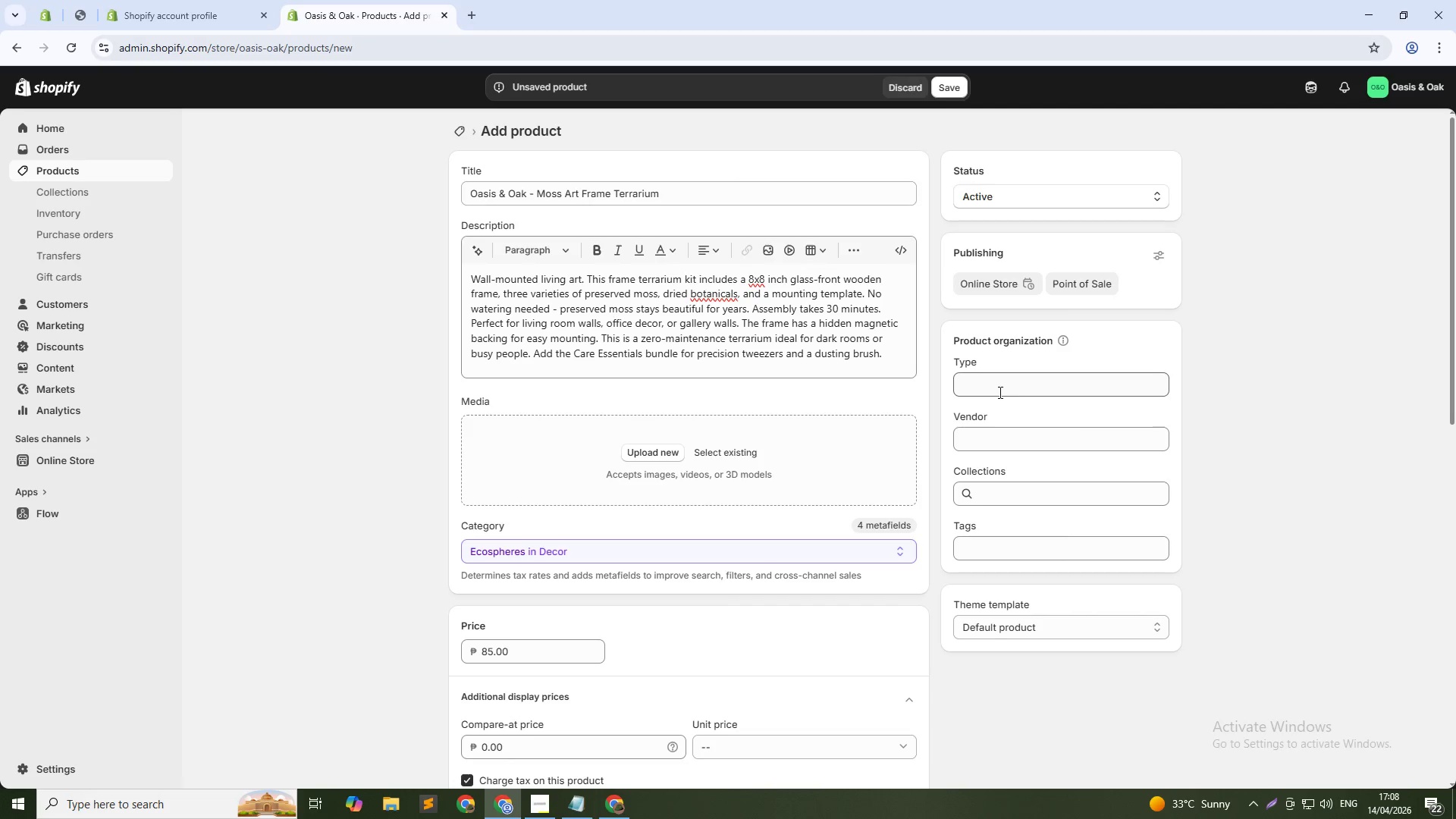 
left_click([999, 384])
 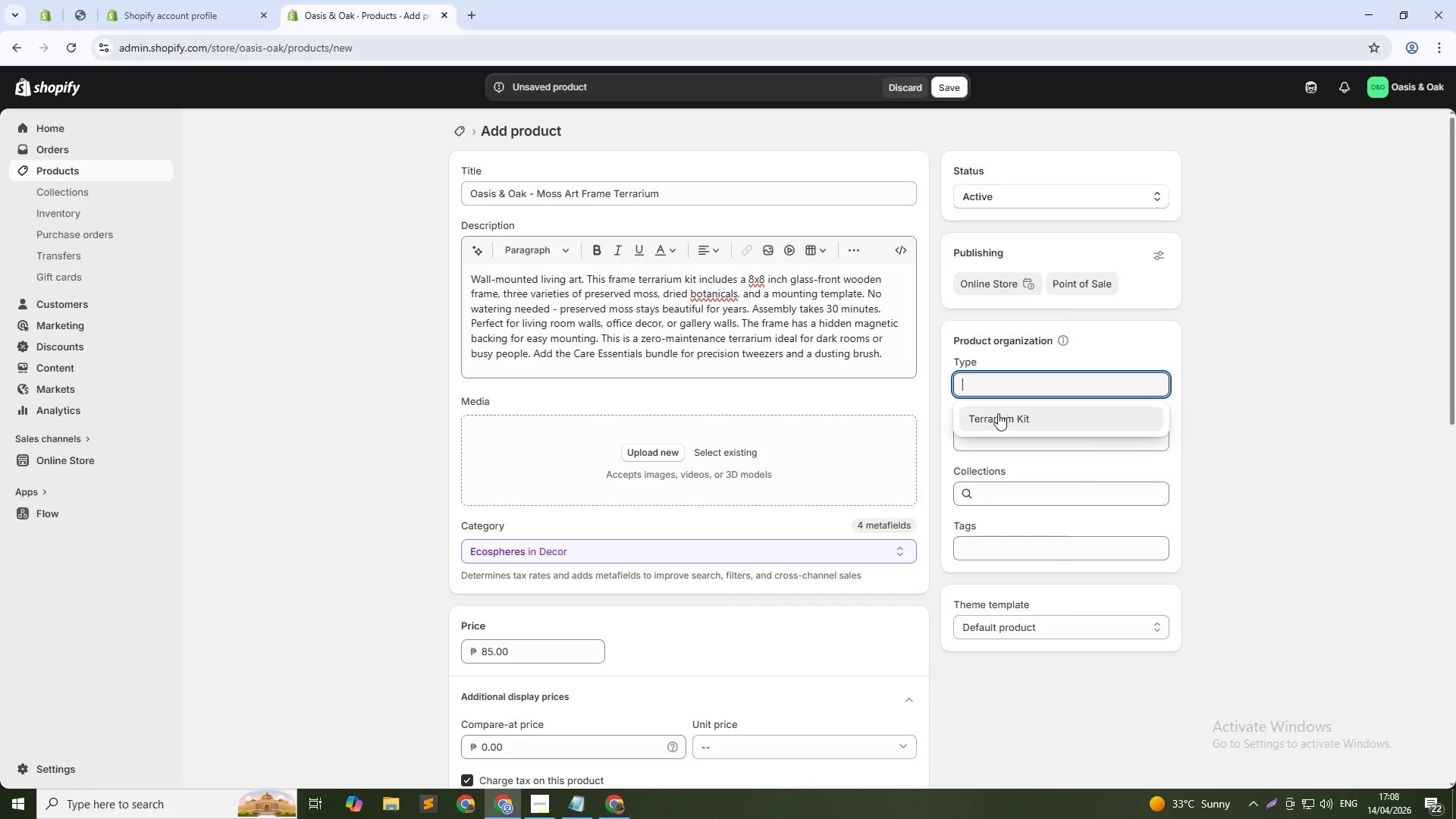 
left_click([998, 414])
 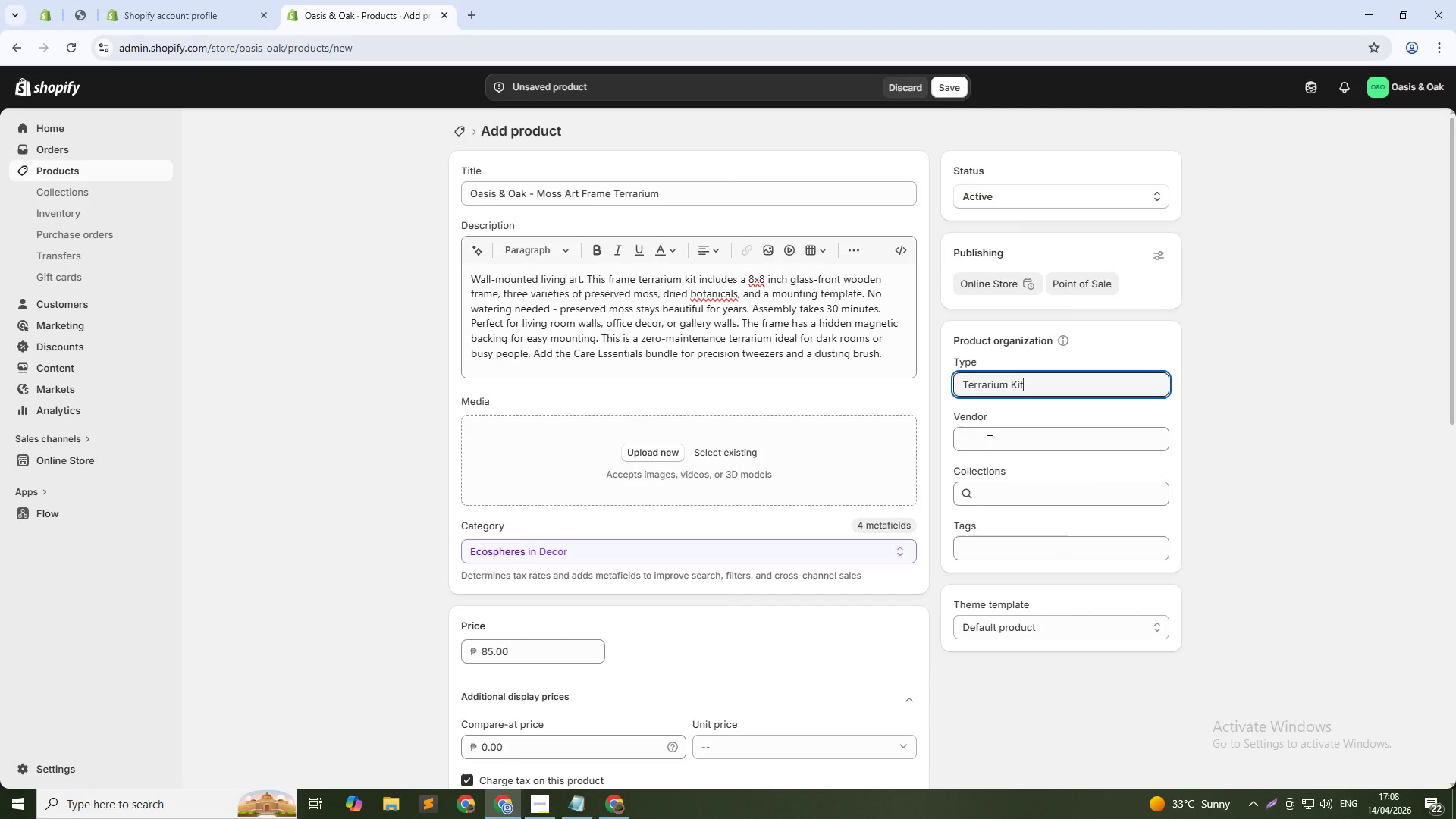 
left_click([988, 441])
 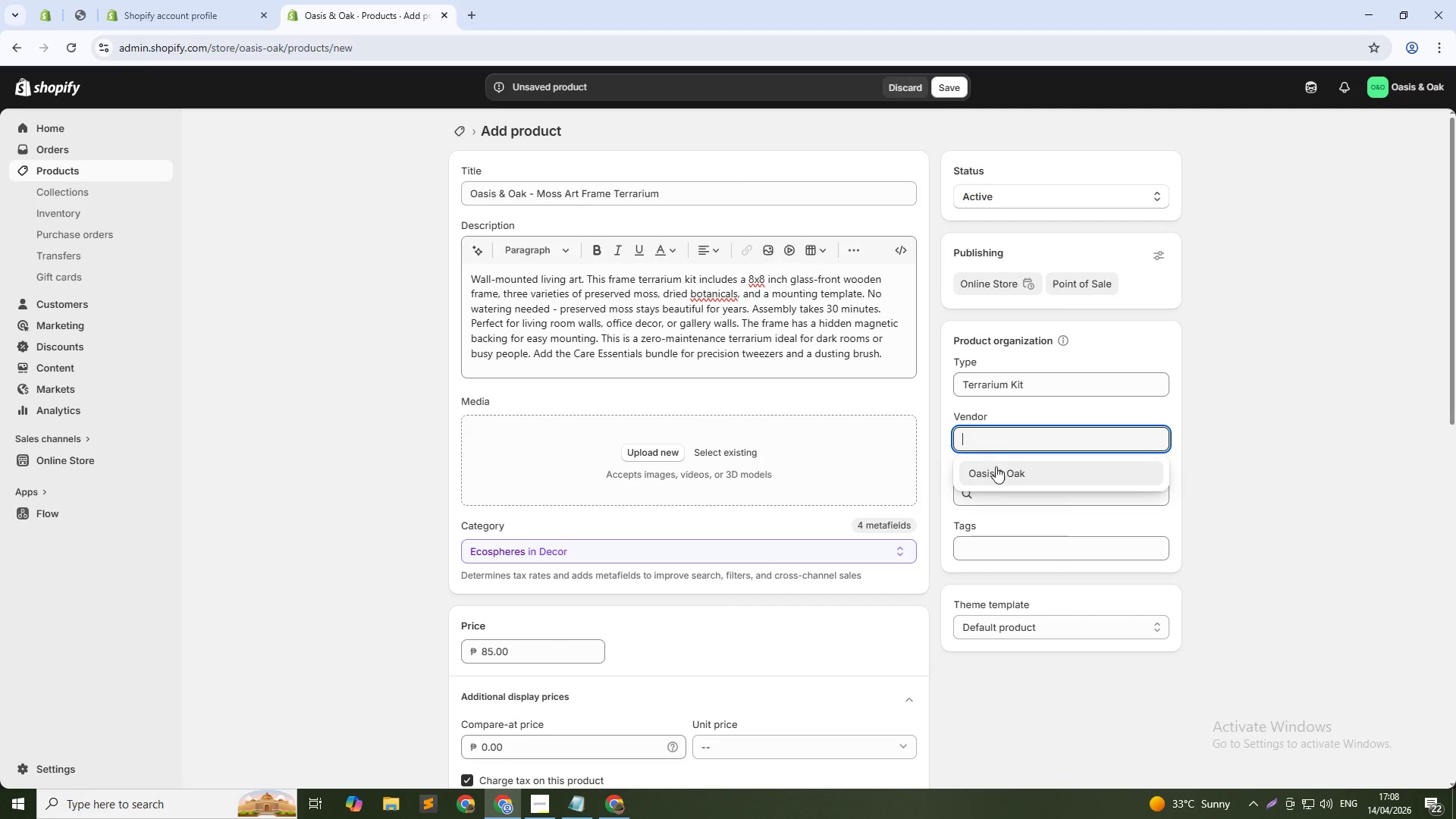 
left_click([999, 472])
 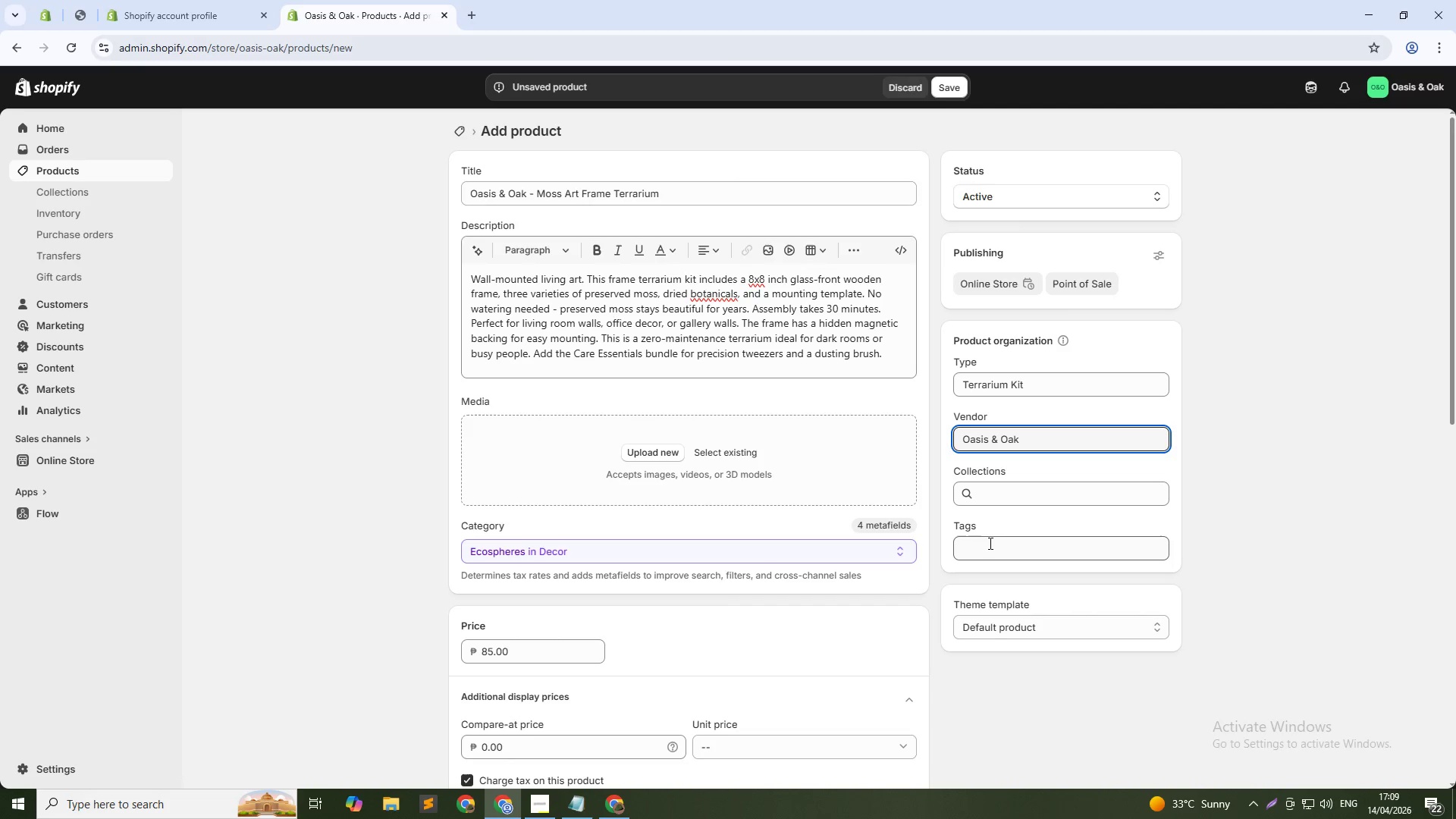 
left_click([987, 548])
 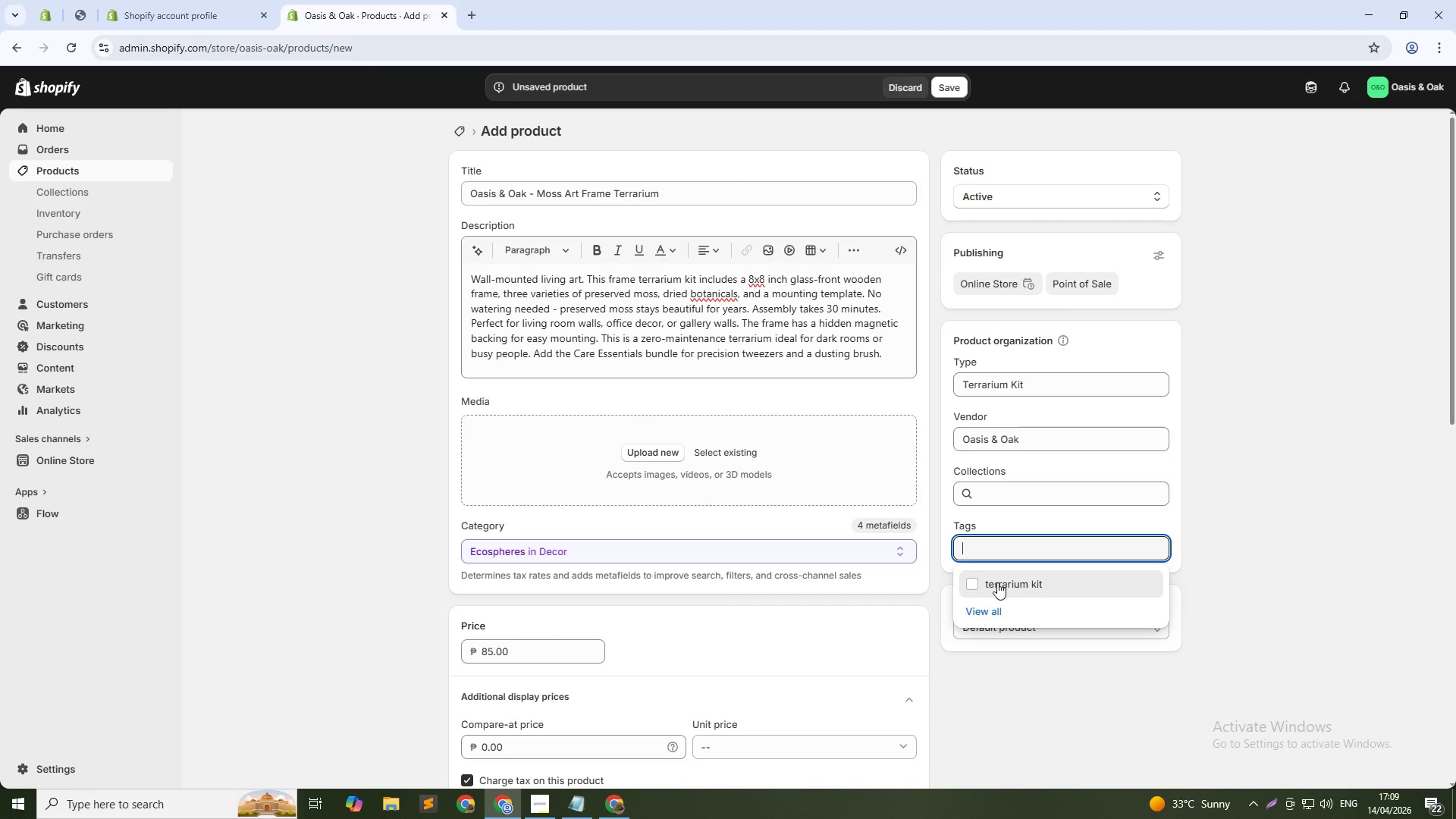 
left_click([999, 583])
 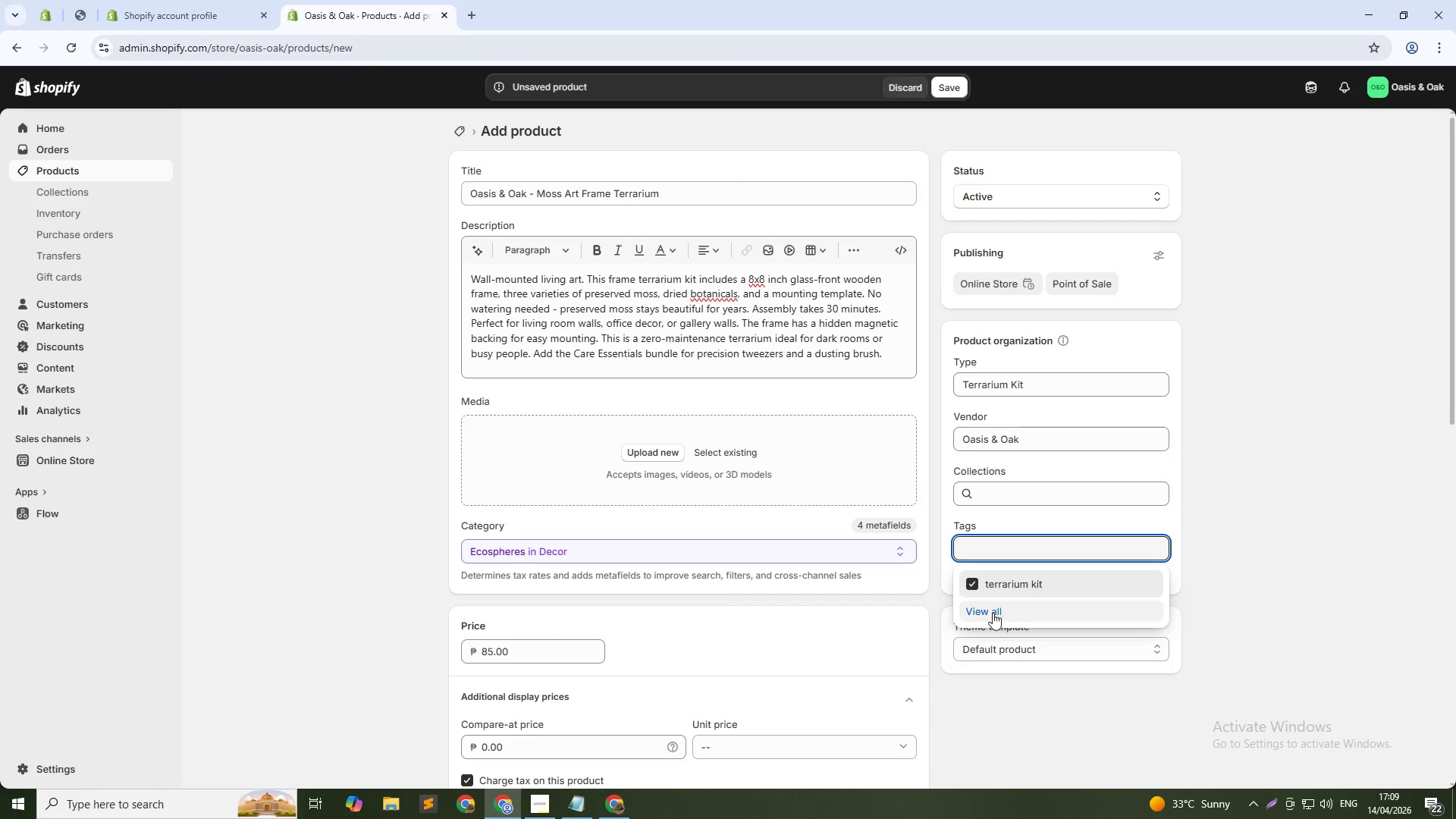 
left_click([1015, 694])
 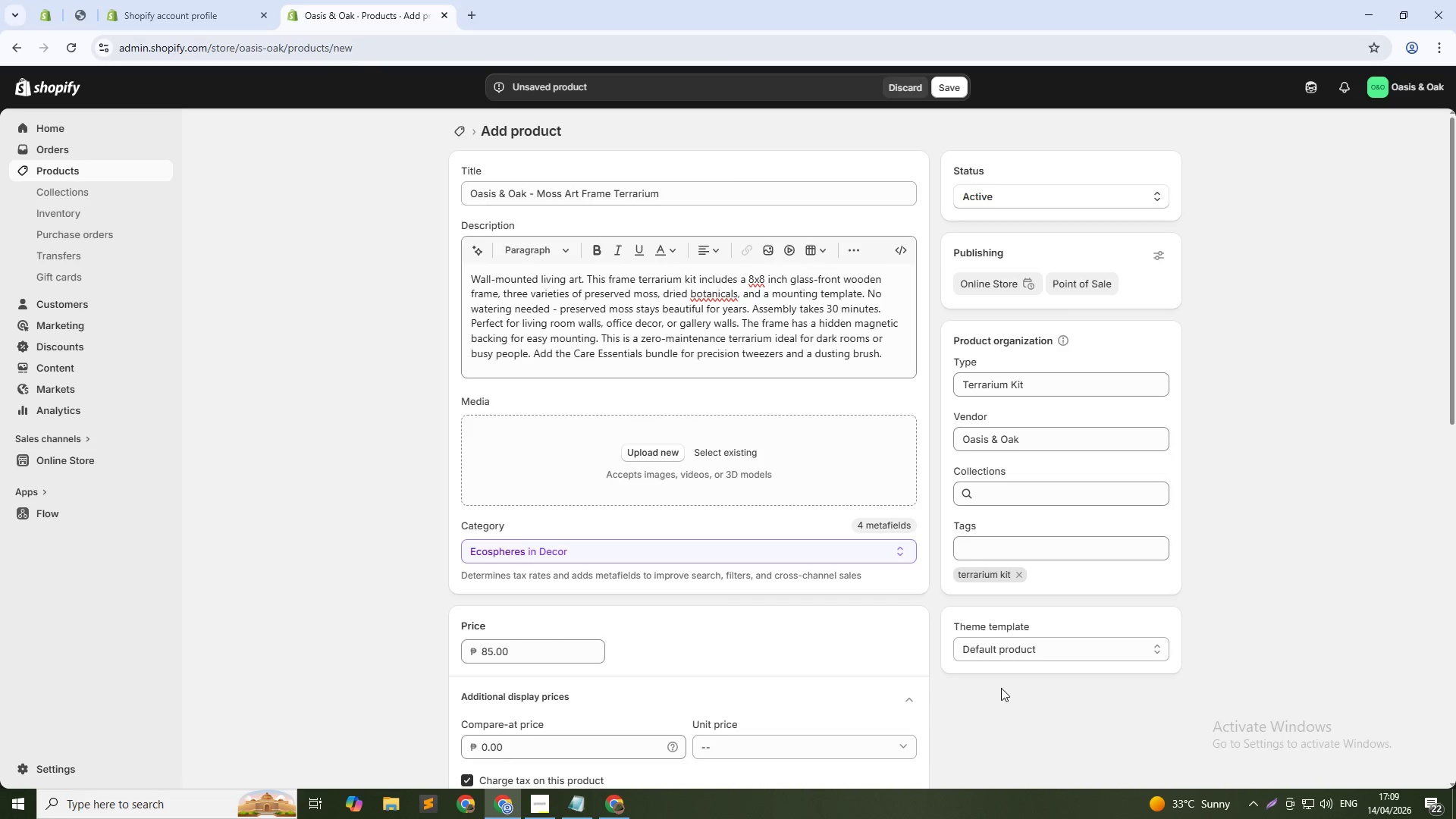 
scroll: coordinate [702, 611], scroll_direction: down, amount: 28.0
 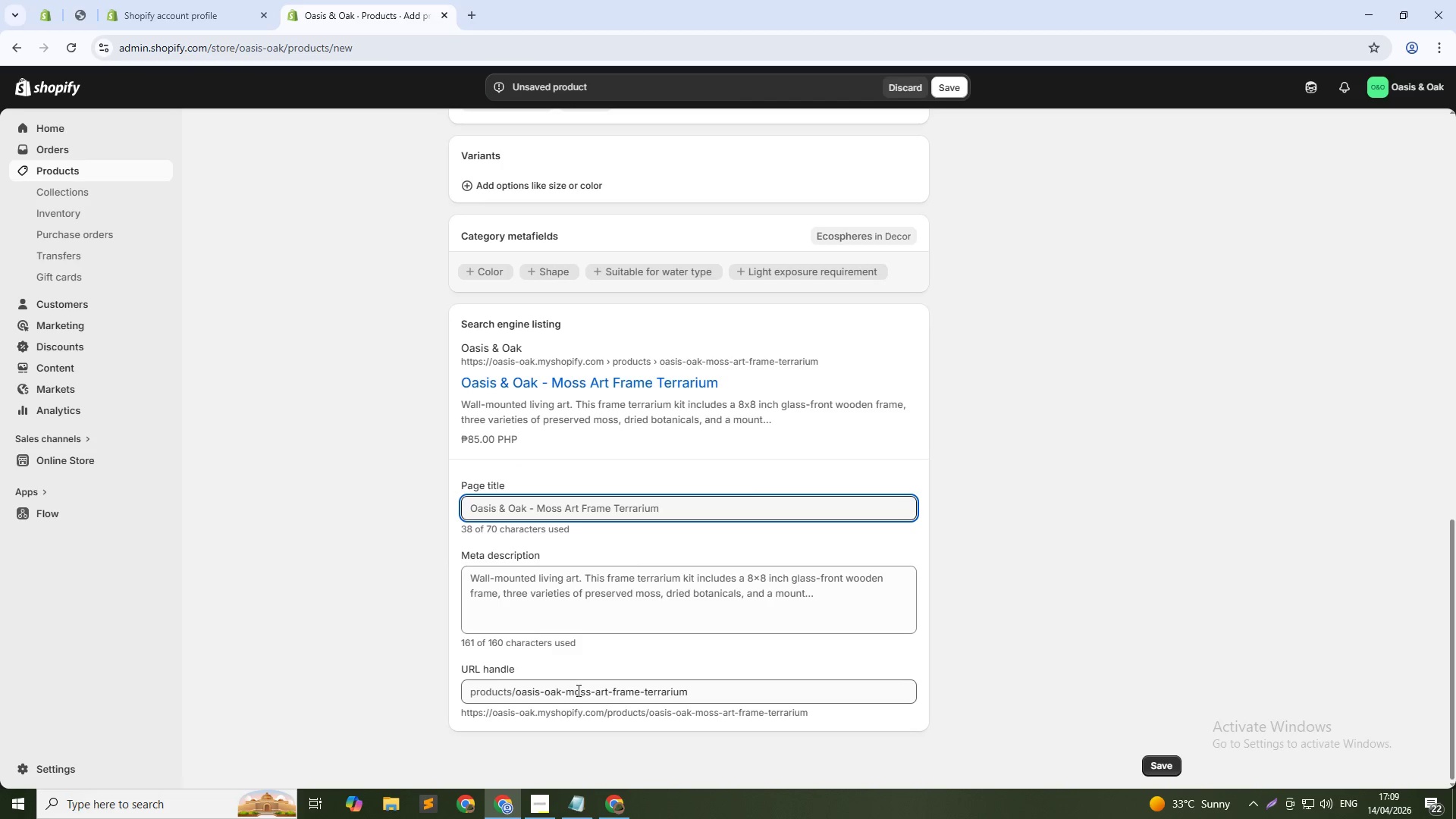 
left_click([569, 694])
 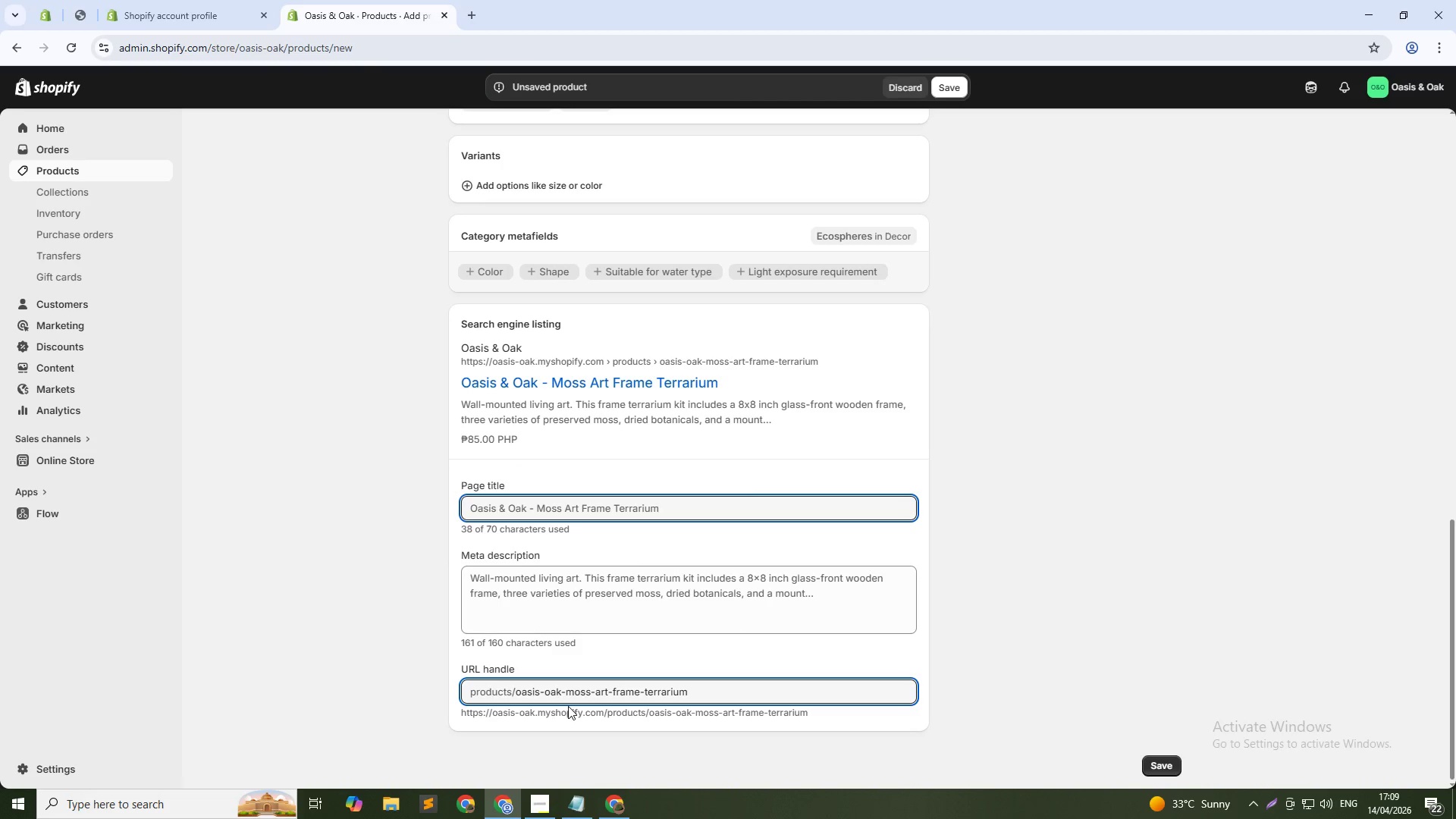 
key(Control+Shift+ArrowUp)
 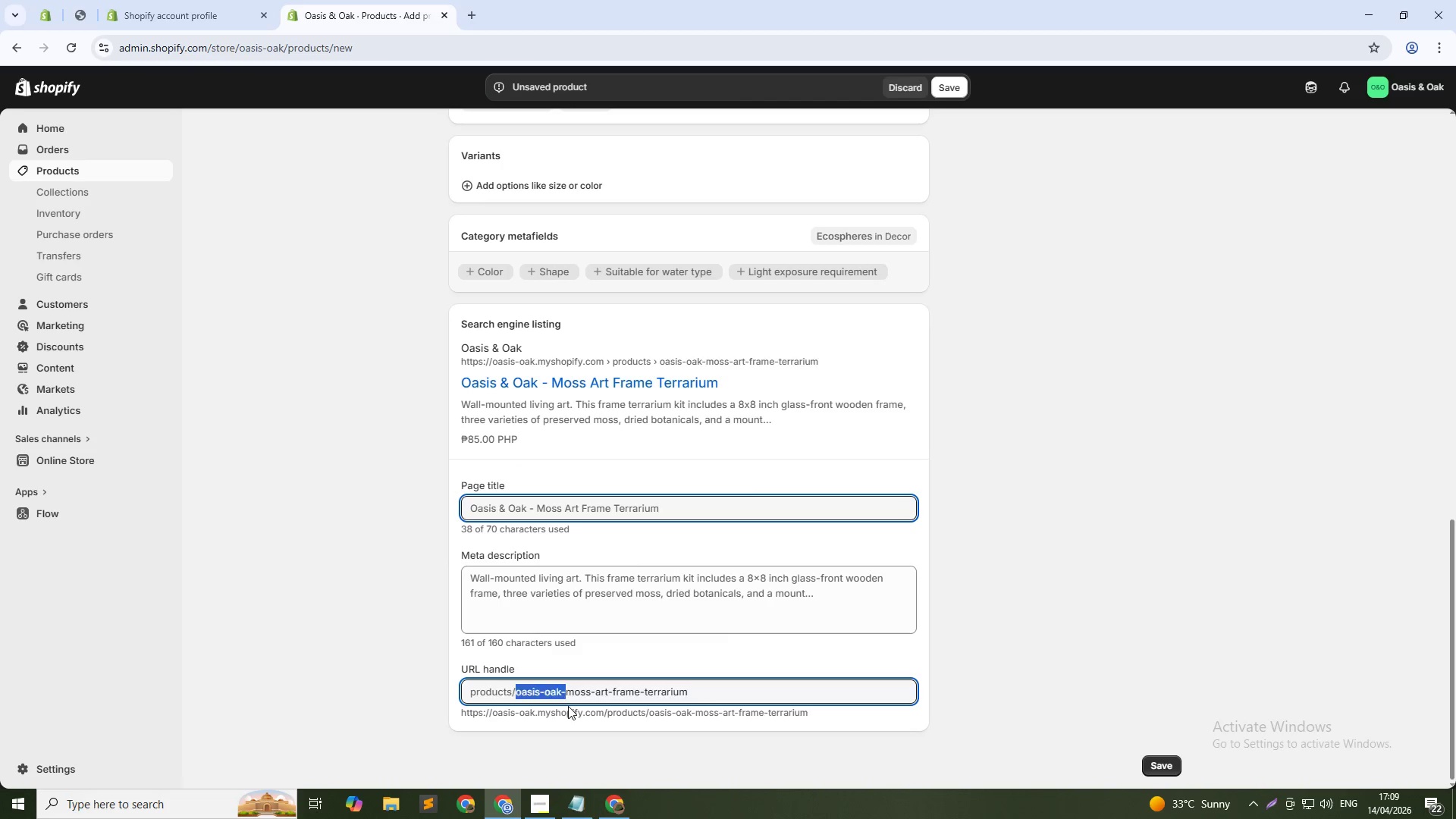 
key(Backspace)
 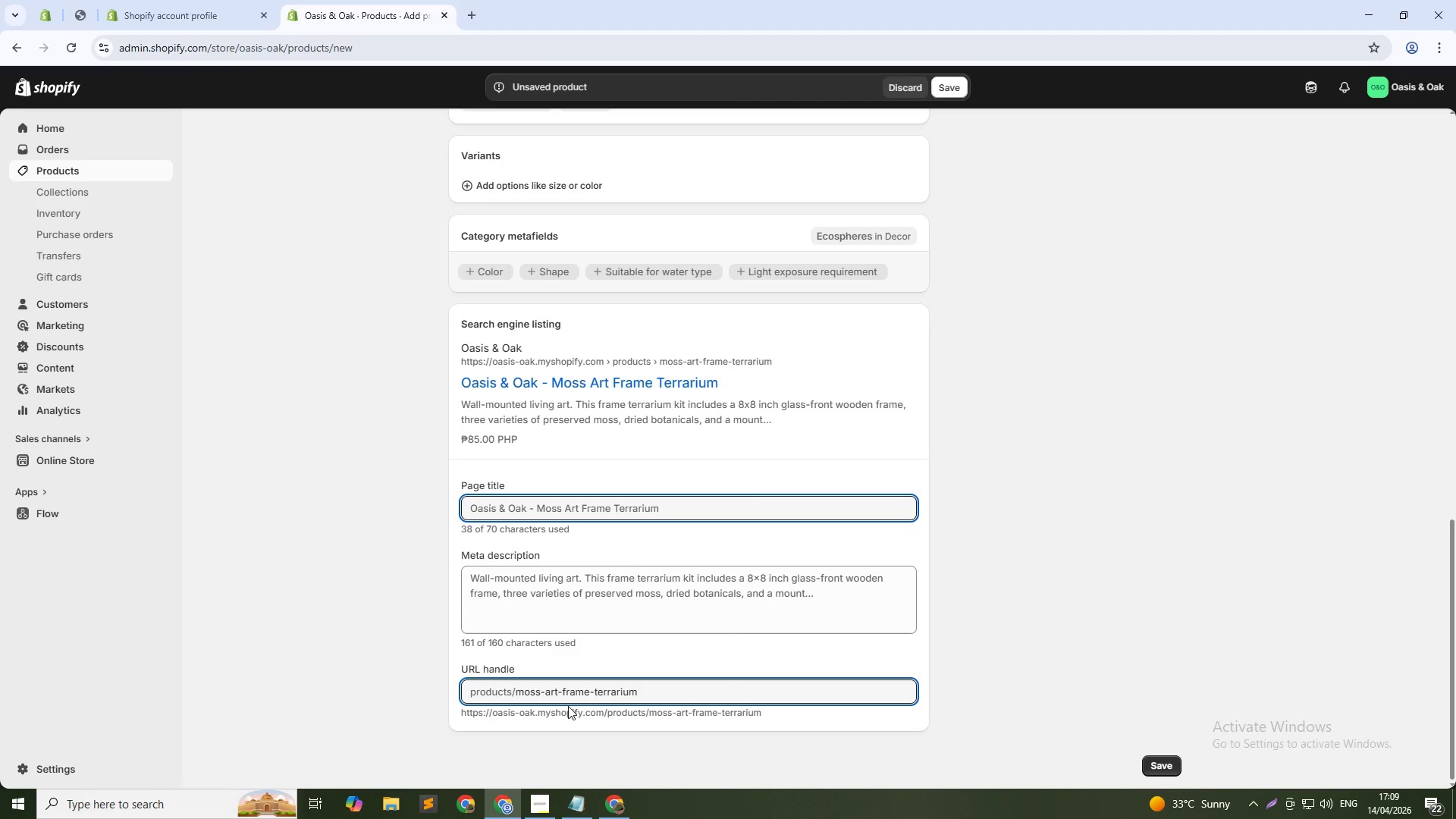 
key(ArrowDown)
 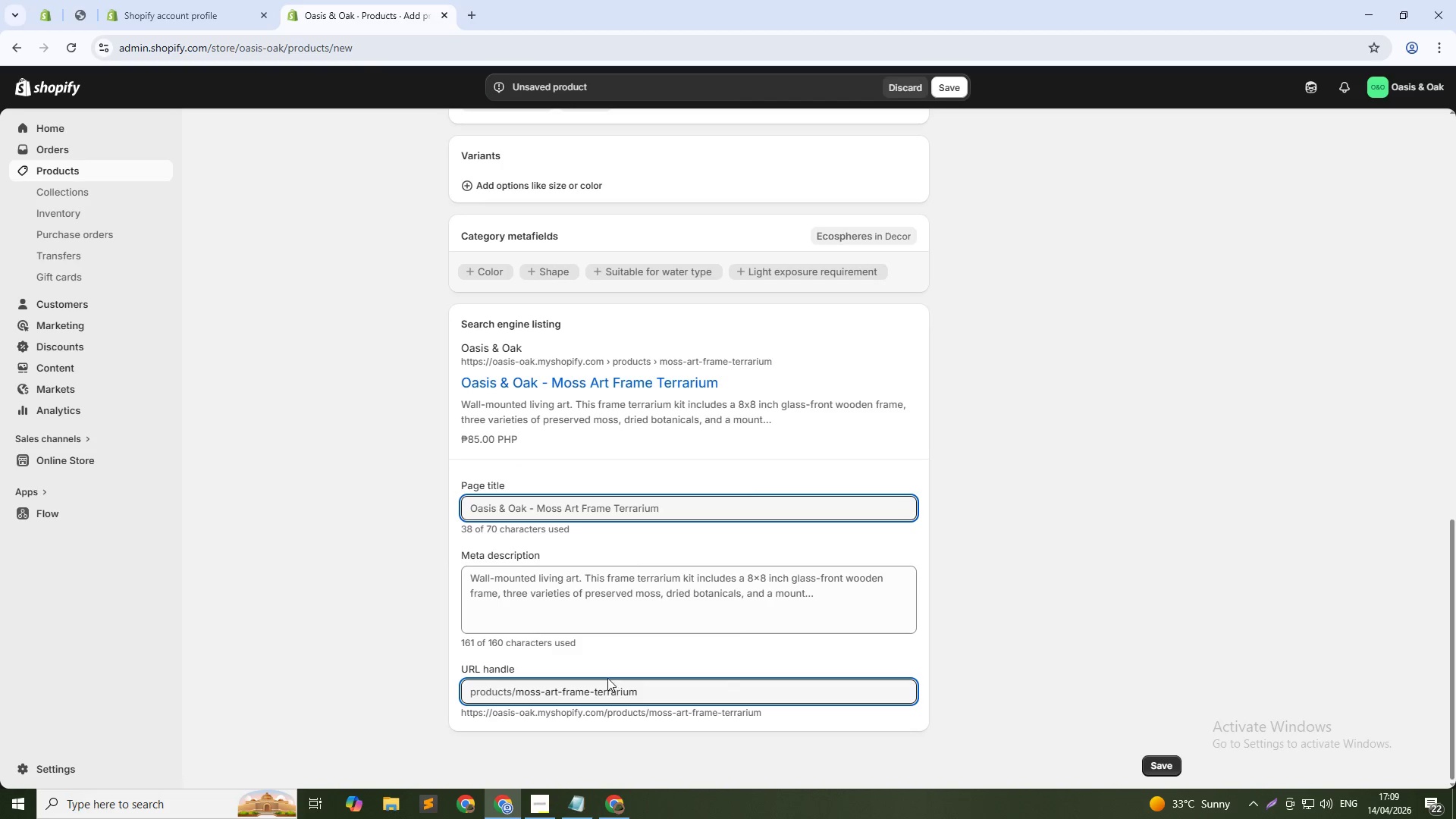 
scroll: coordinate [546, 381], scroll_direction: up, amount: 9.0
 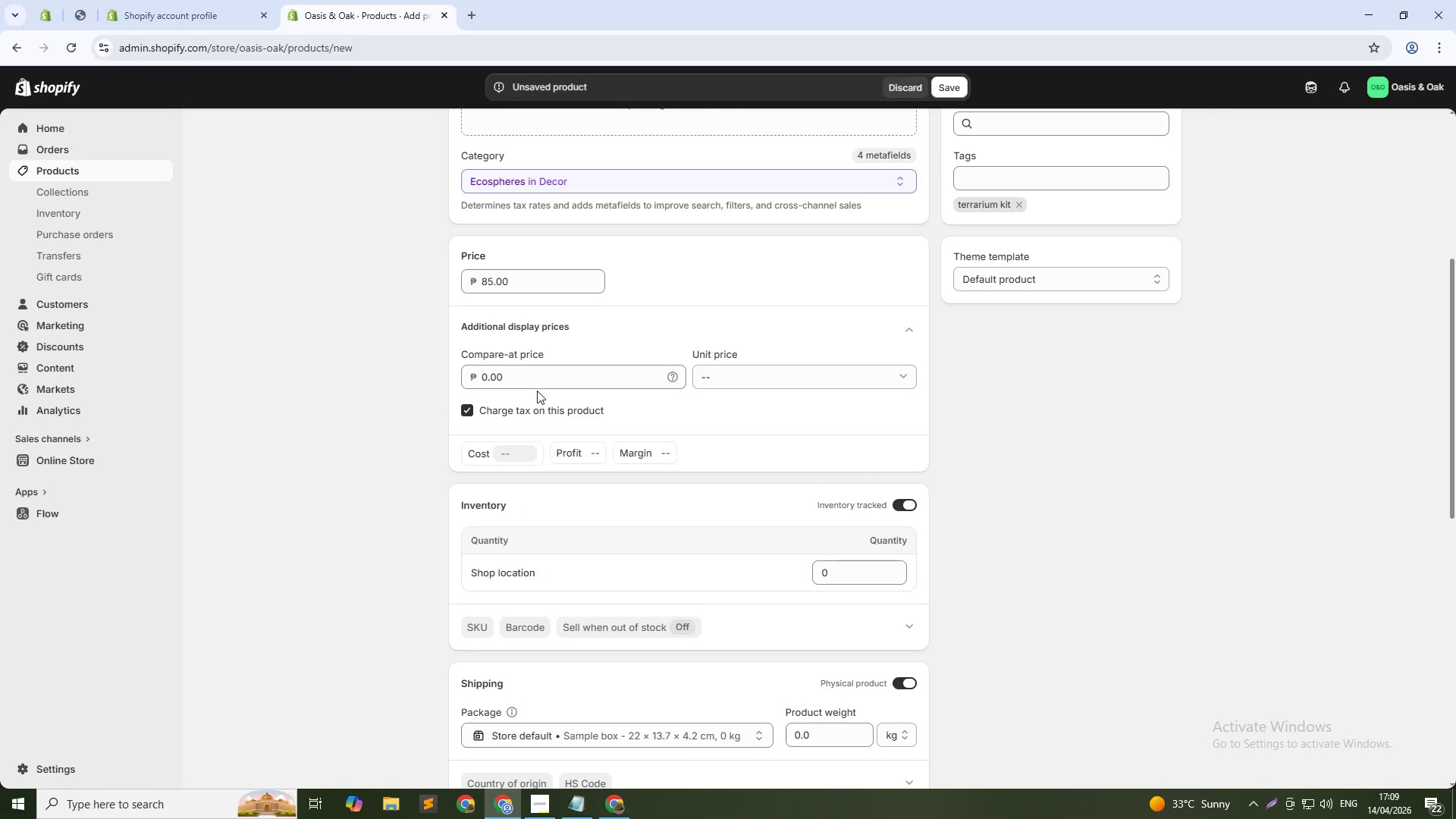 
scroll: coordinate [517, 632], scroll_direction: down, amount: 4.0
 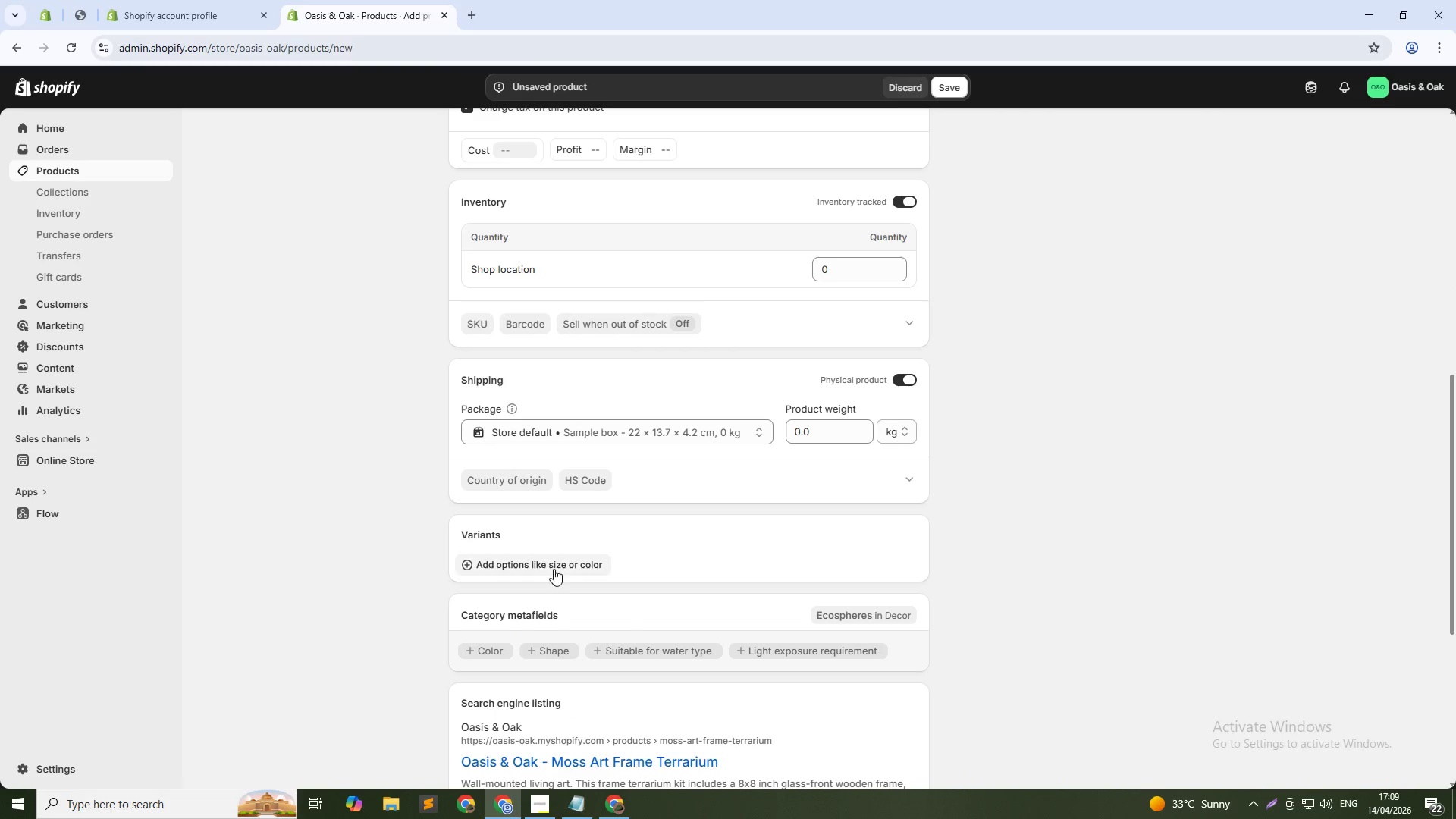 
left_click([554, 567])
 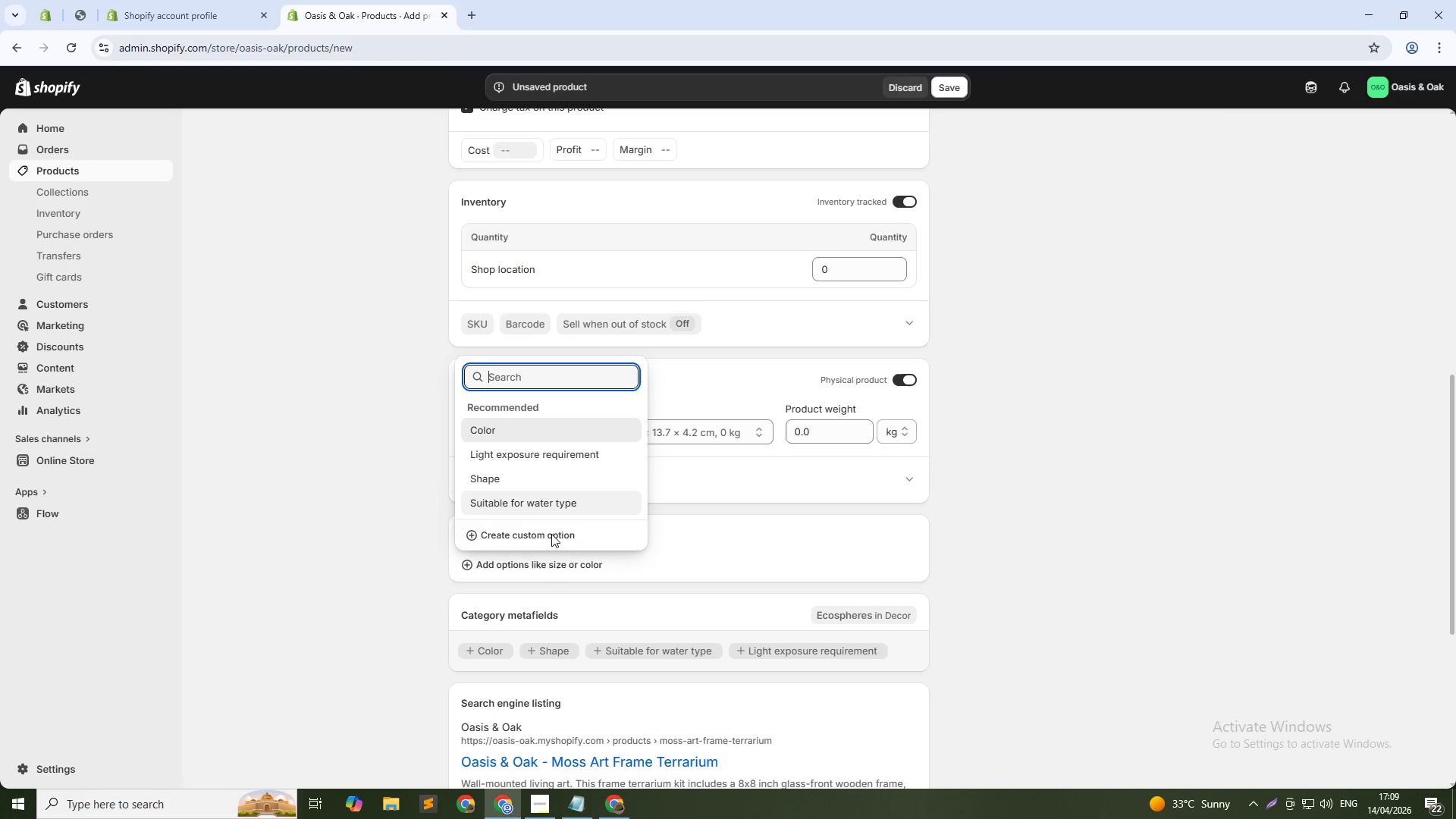 
left_click([551, 537])
 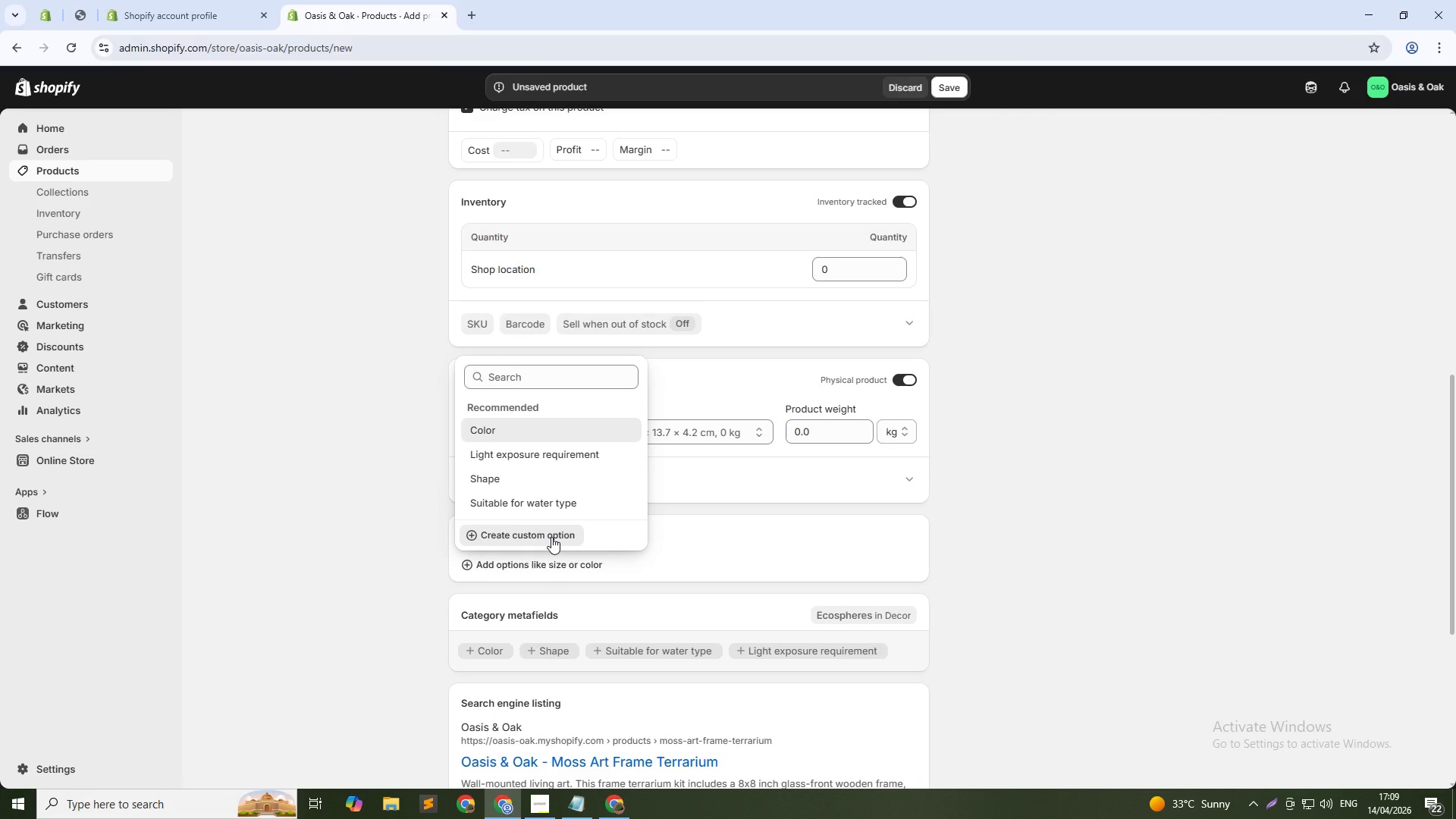 
type(Size)
key(Tab)
 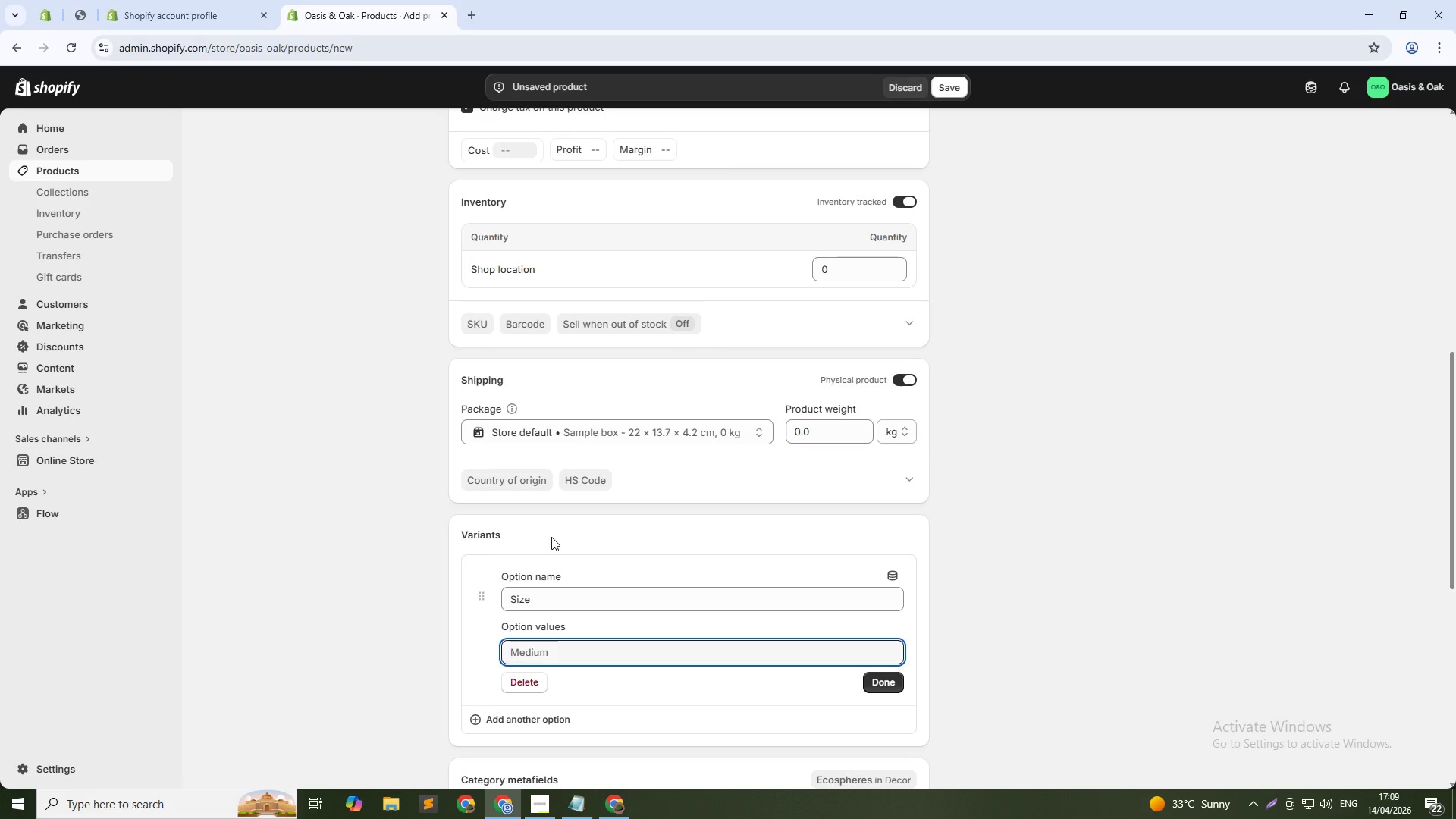 
type(8x8" Square Frame)
 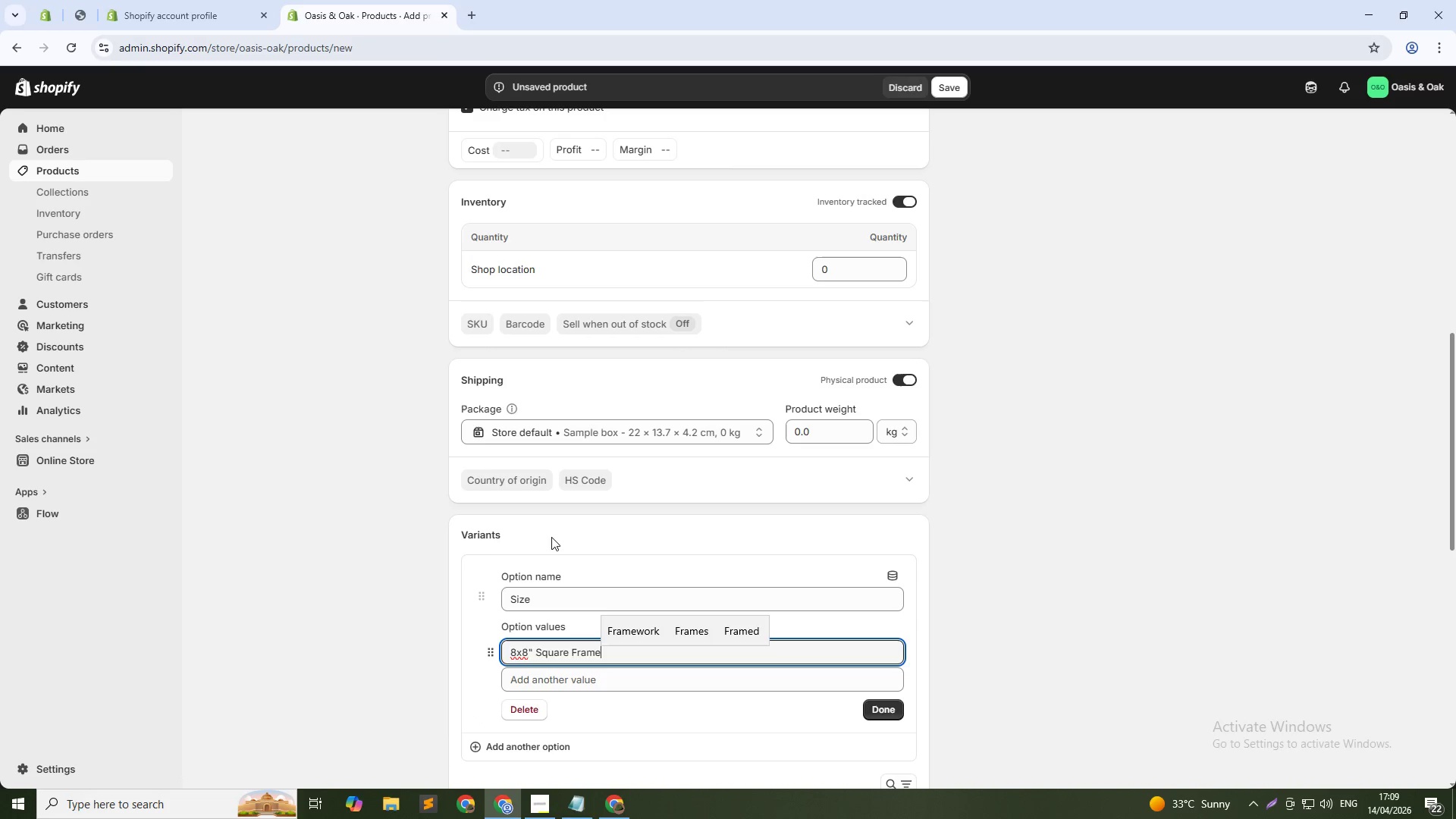 
left_click([537, 680])
 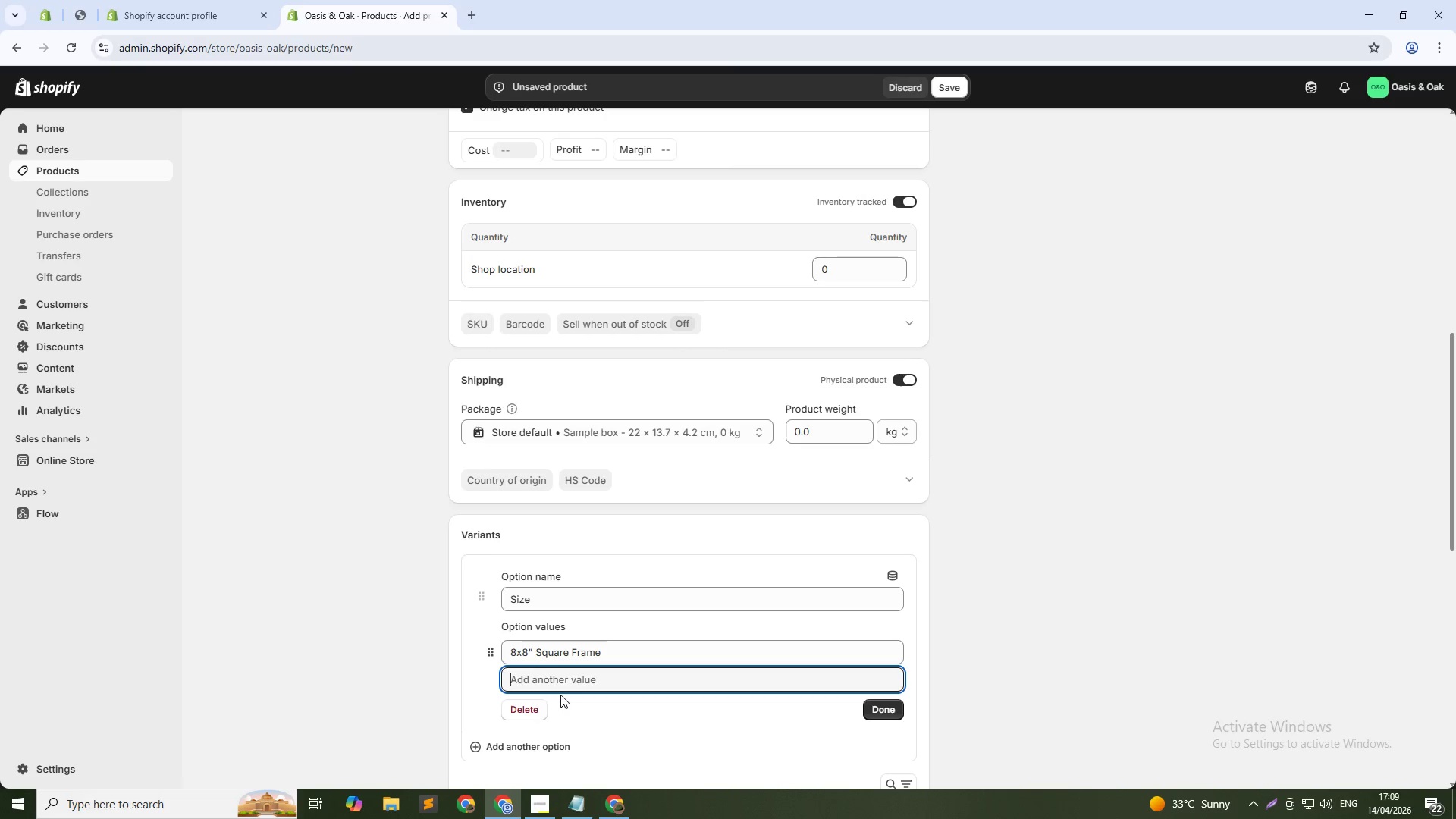 
type(10*)
key(Backspace)
type(x10" Squre Frame)
 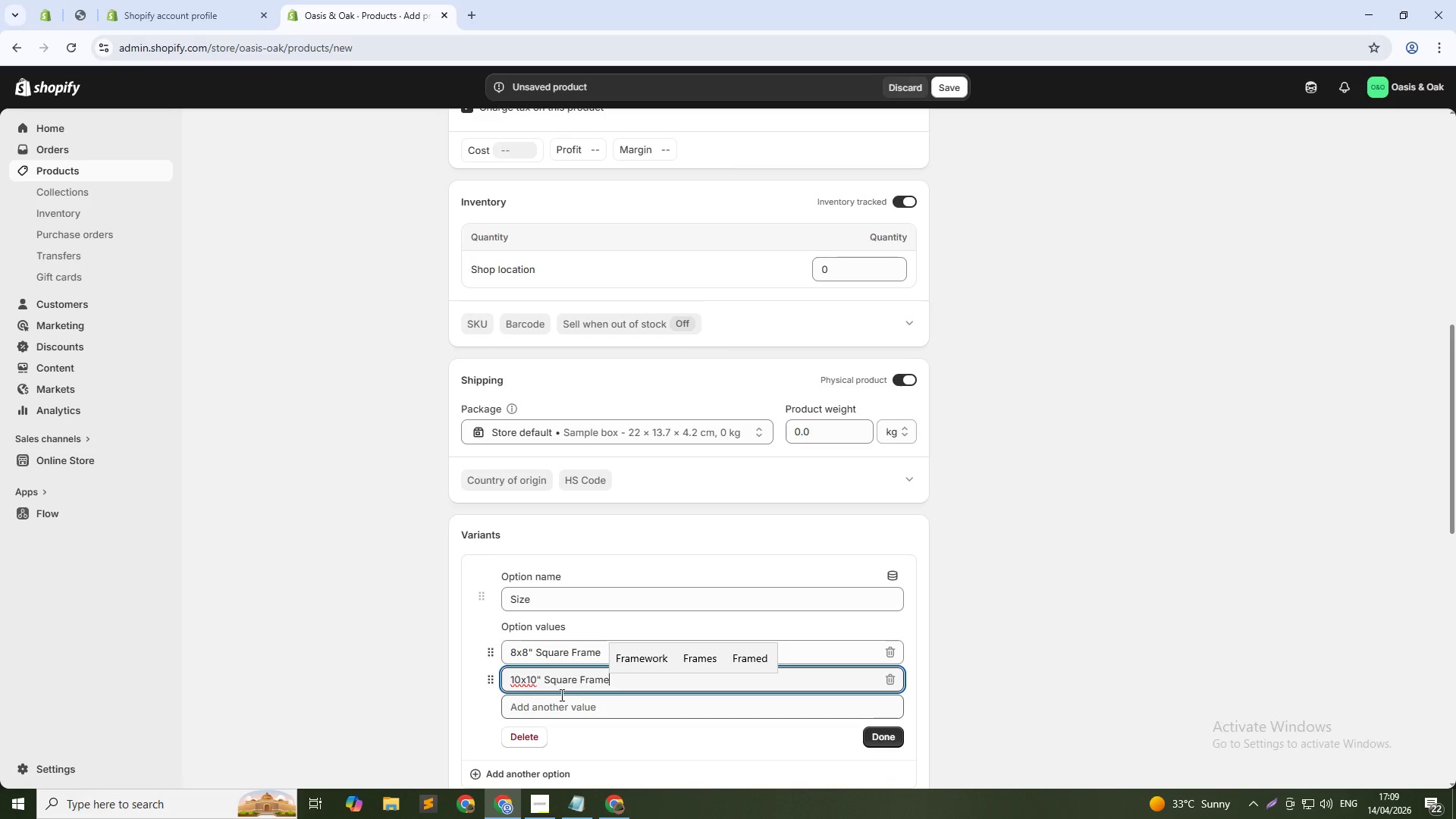 
scroll: coordinate [1007, 684], scroll_direction: down, amount: 3.0
 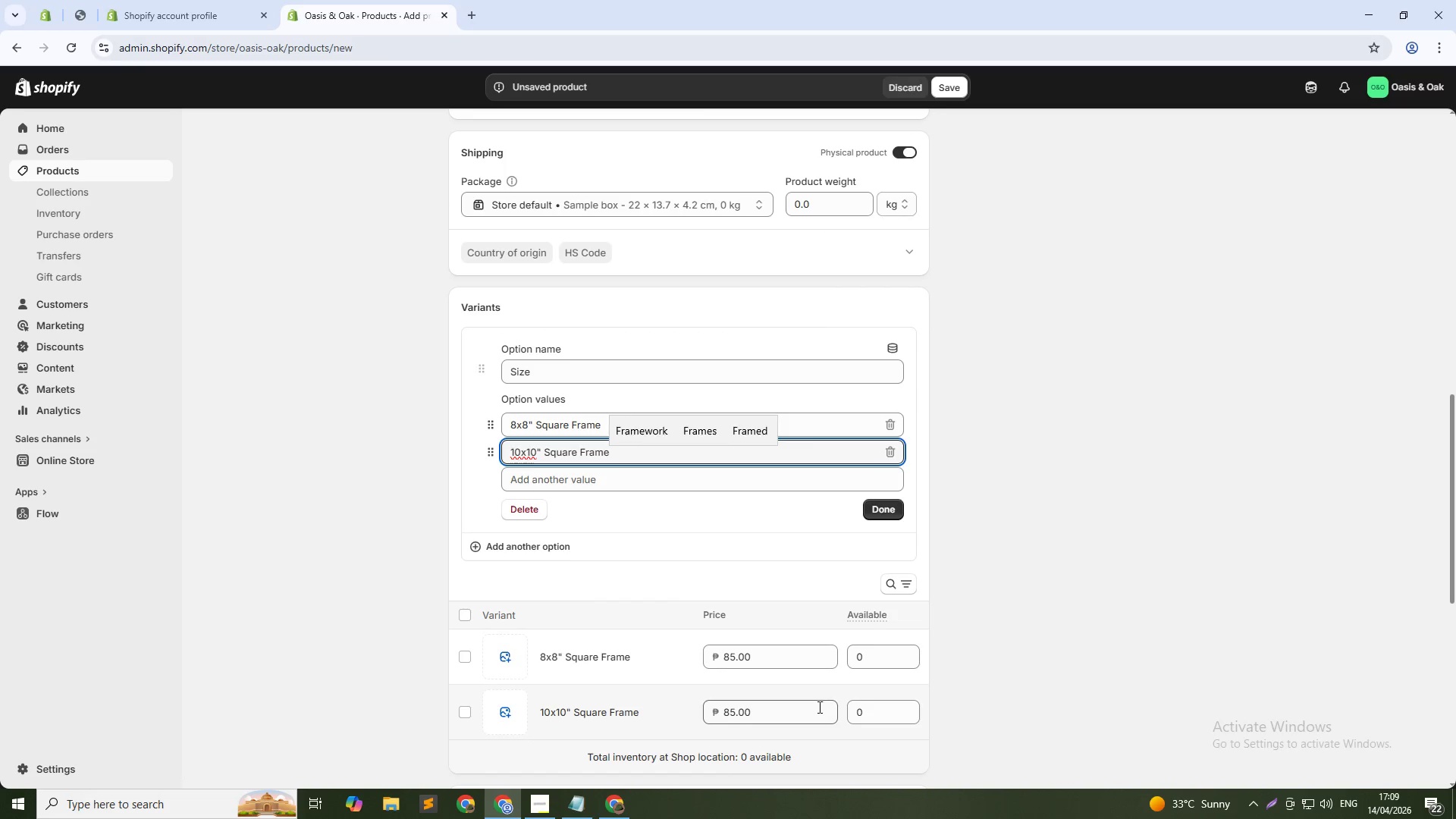 
double_click([810, 712])